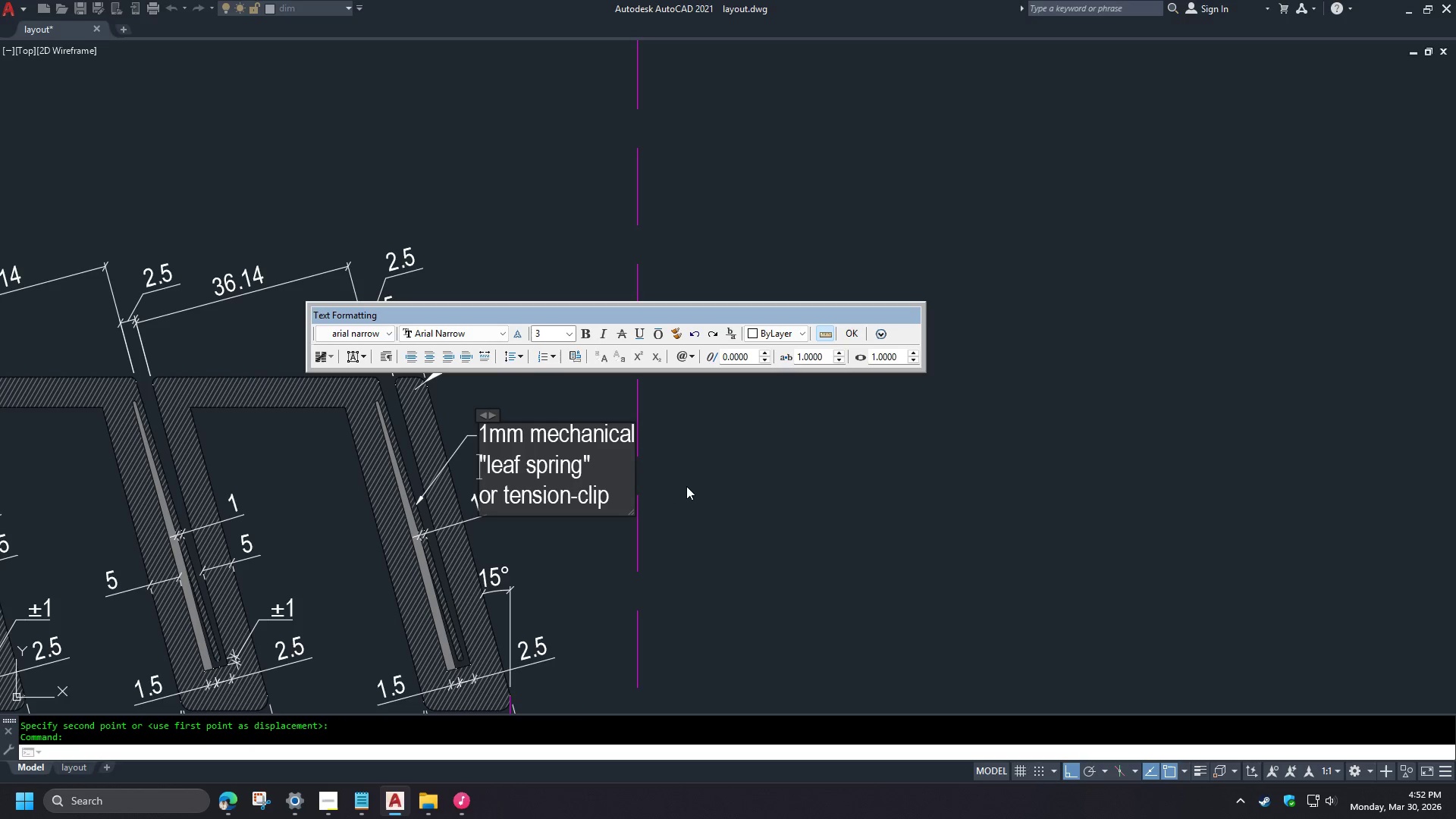 
left_click([686, 485])
 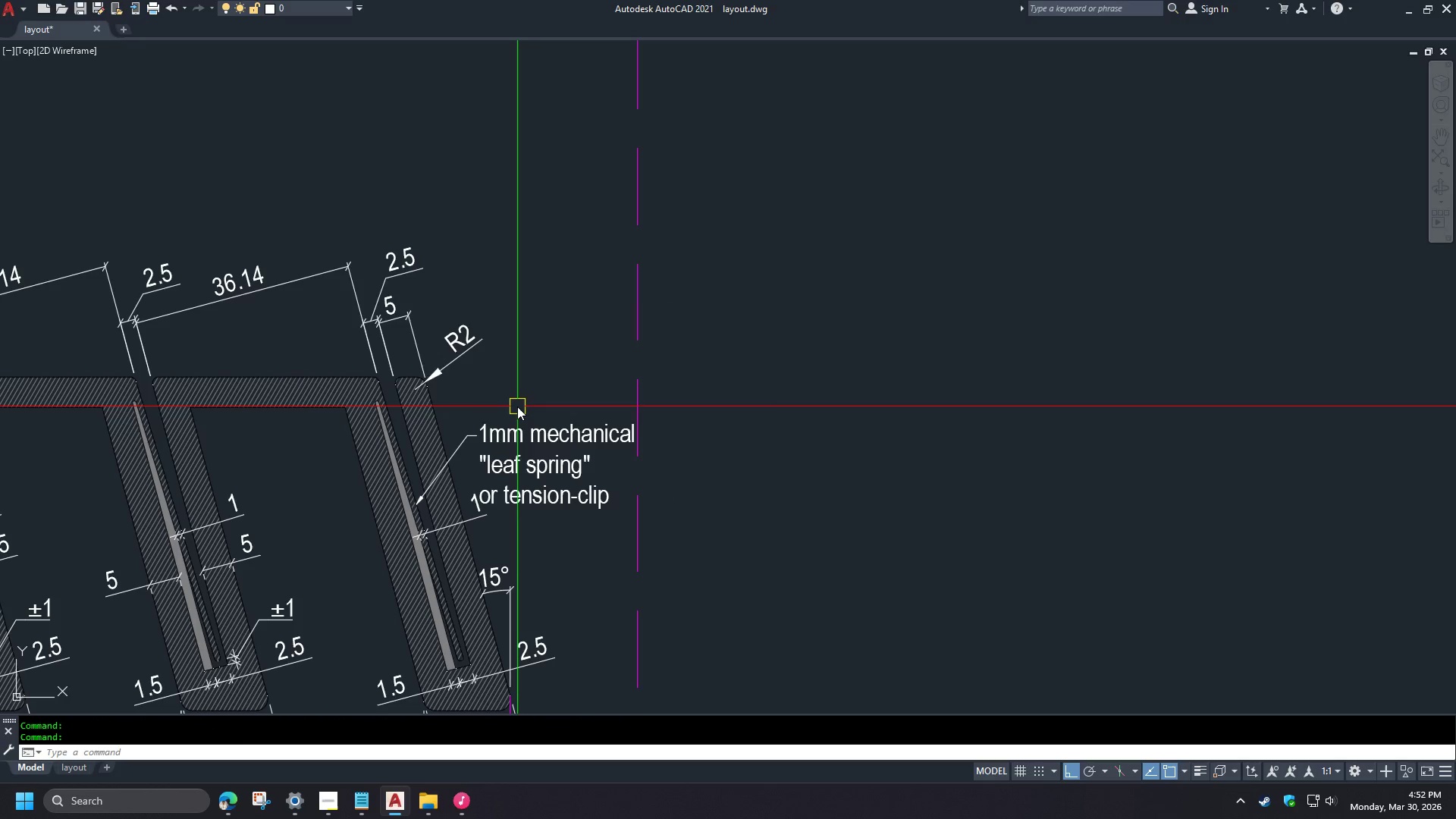 
left_click([512, 434])
 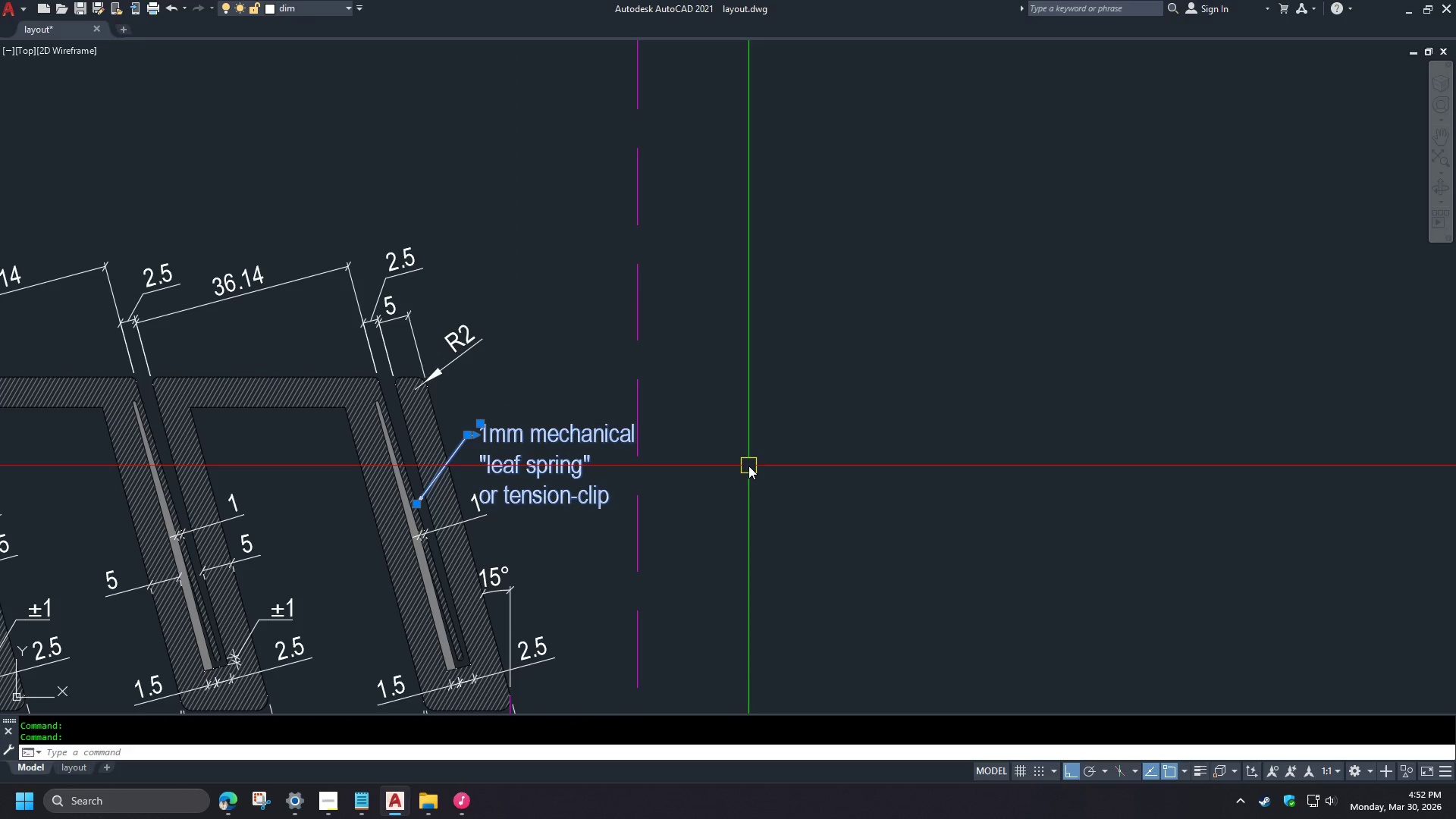 
key(M)
 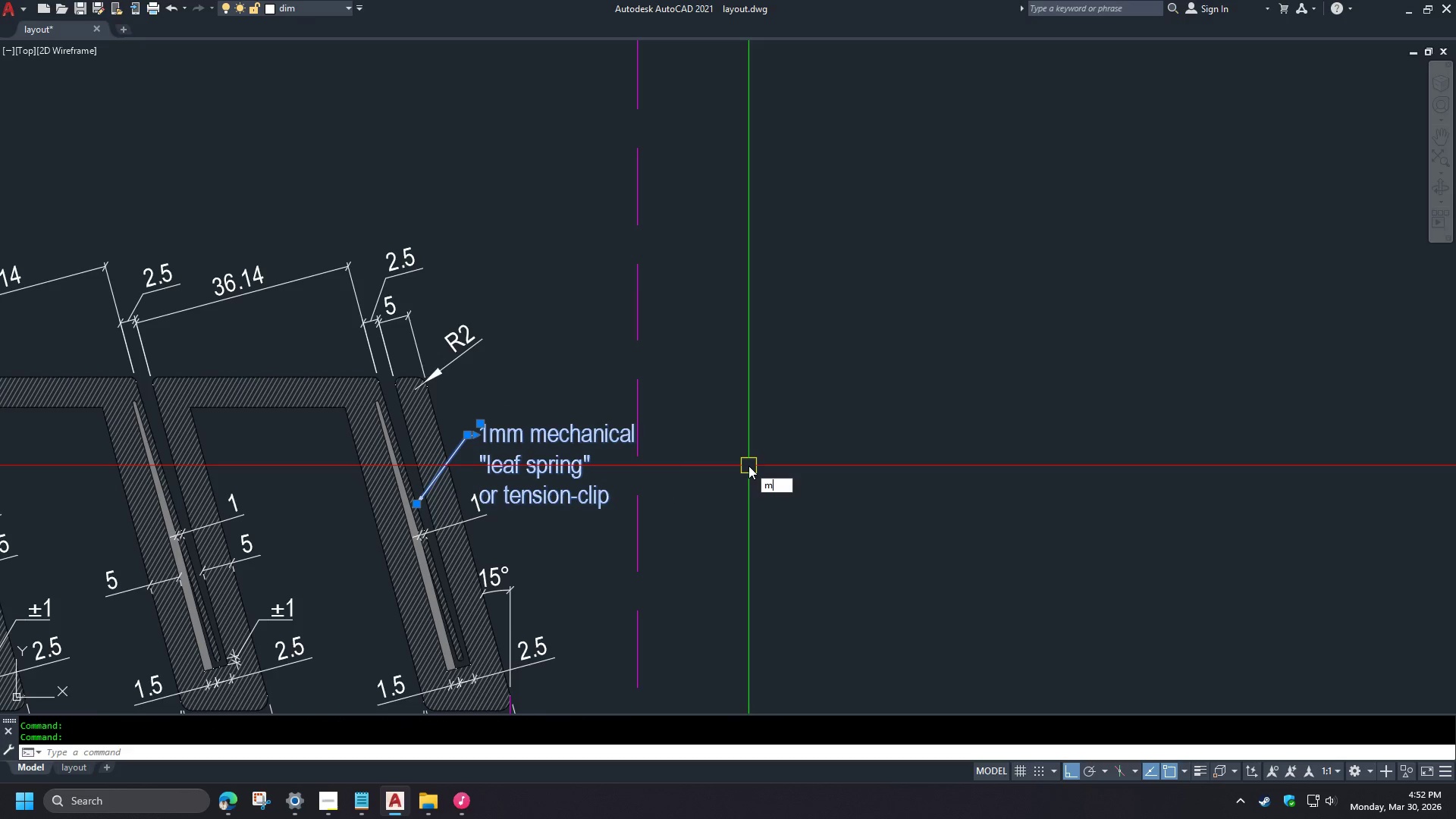 
key(Space)
 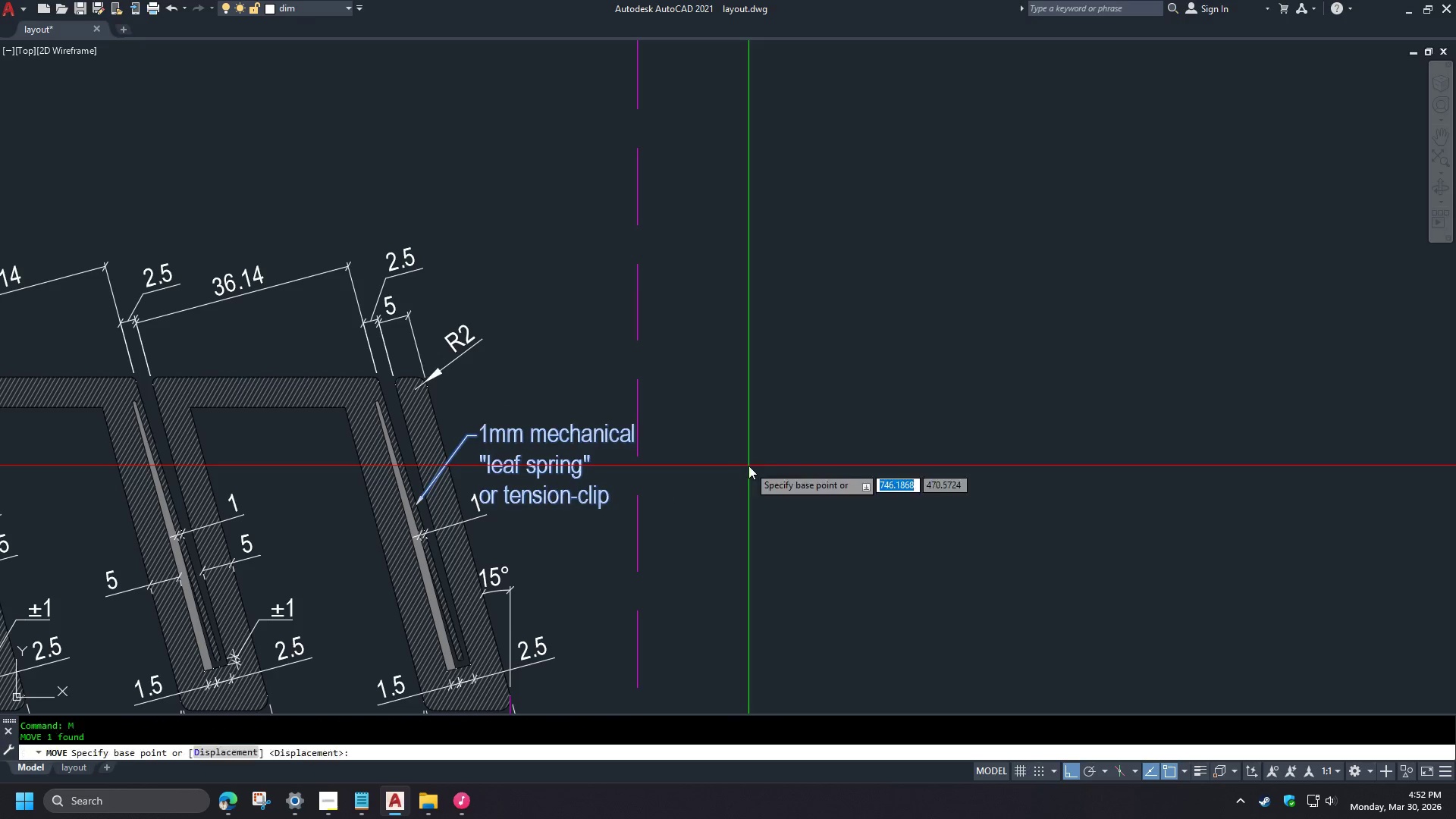 
left_click([748, 466])
 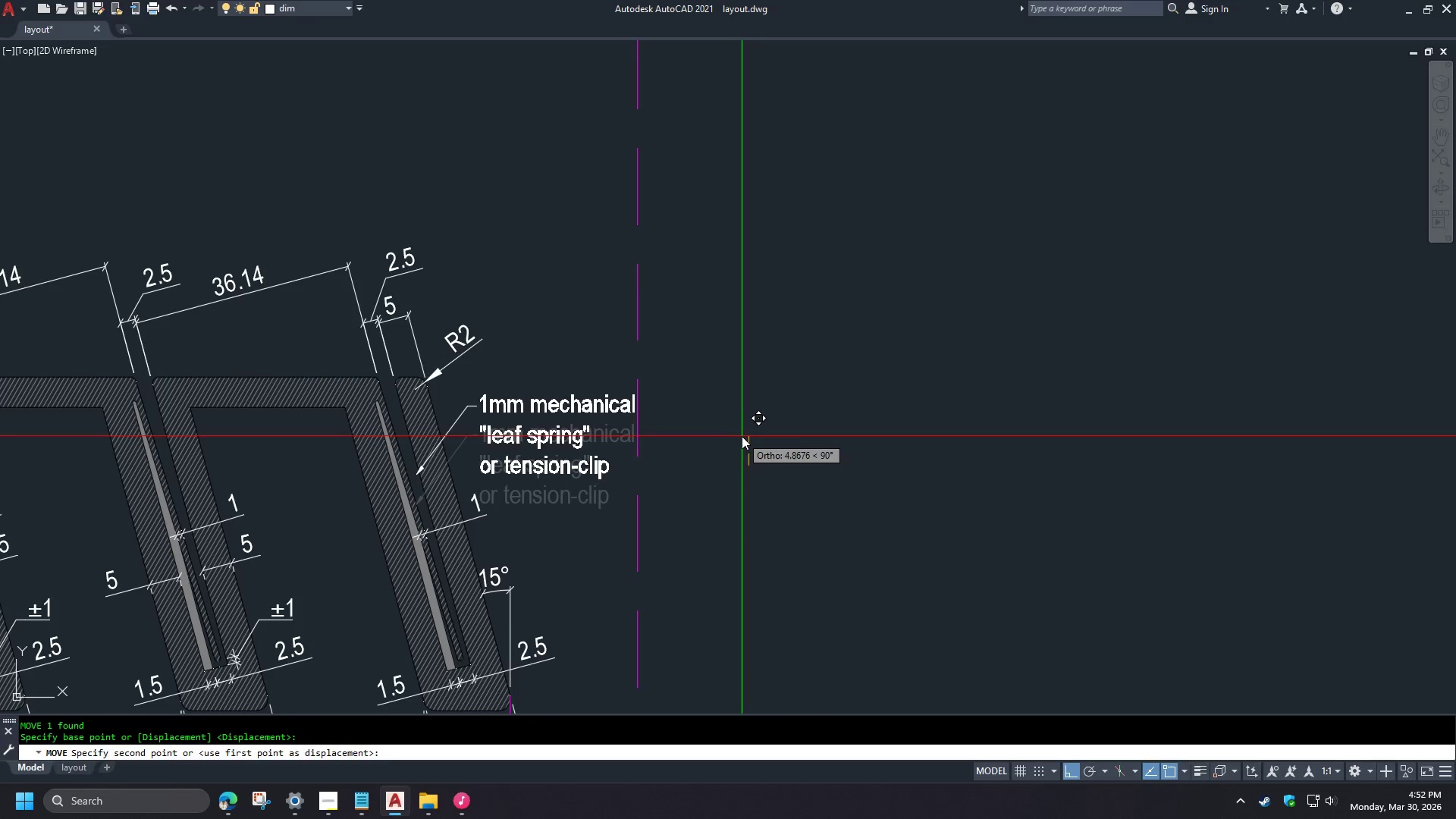 
left_click([743, 431])
 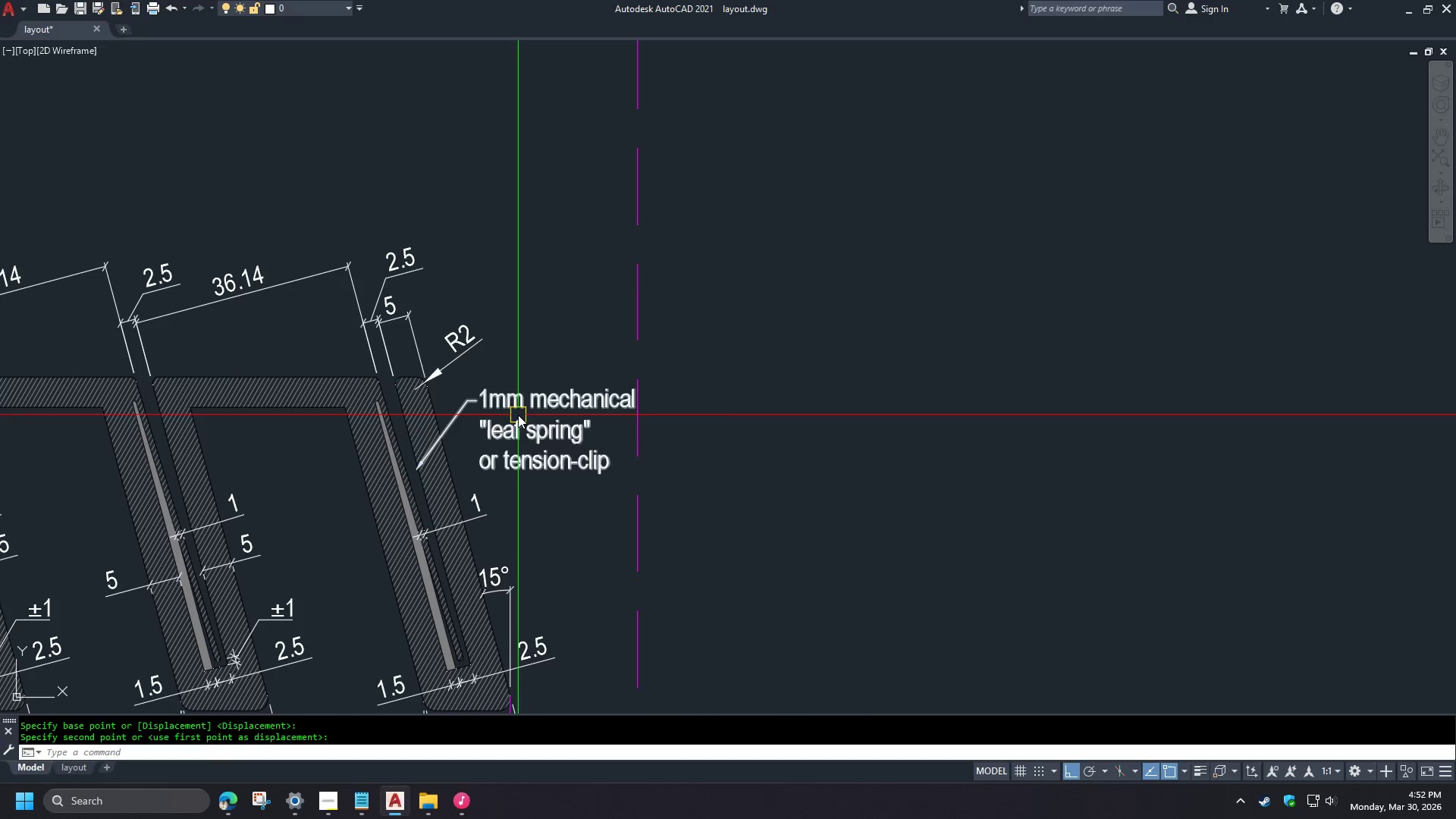 
left_click([519, 413])
 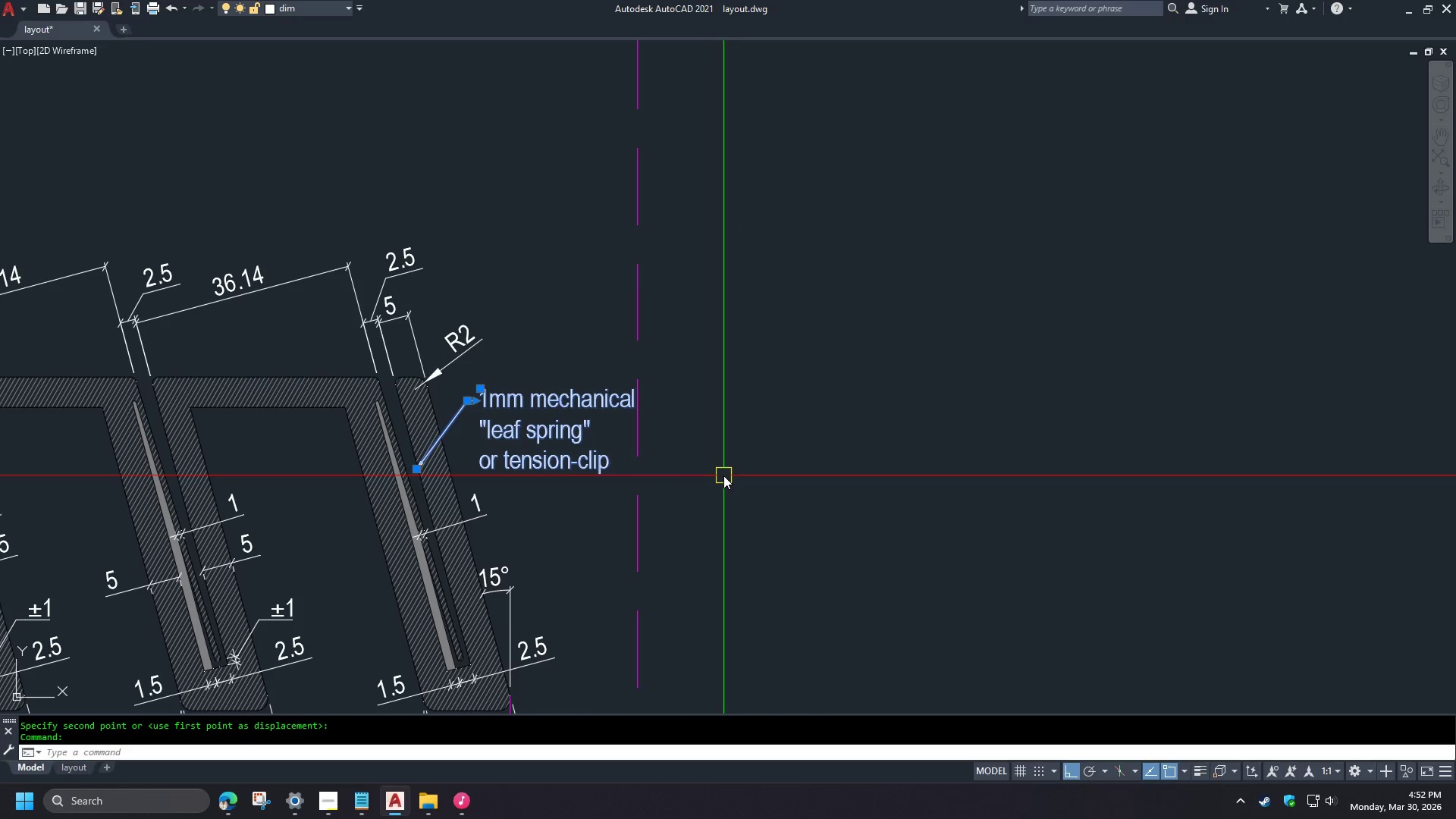 
key(M)
 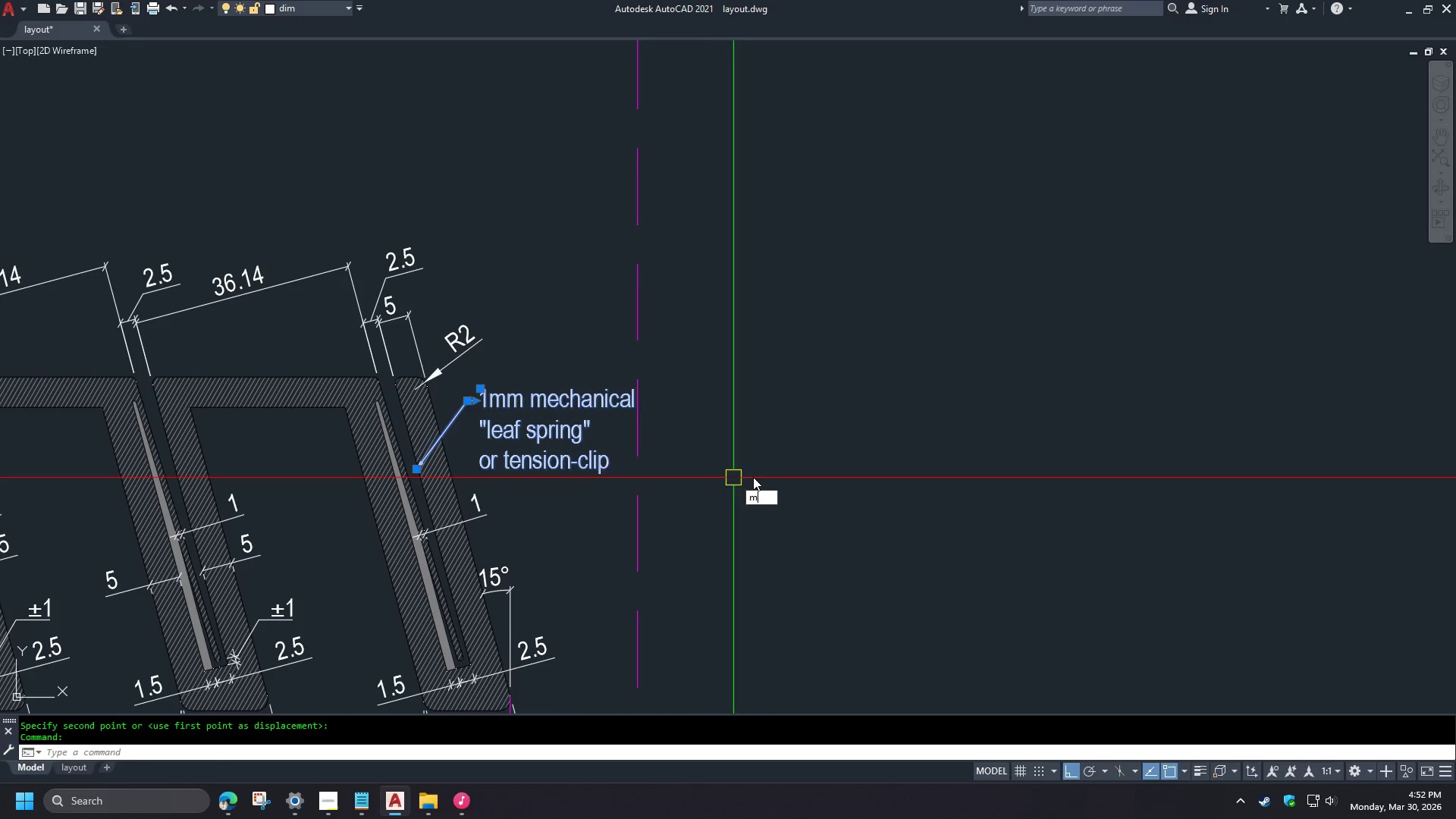 
key(Space)
 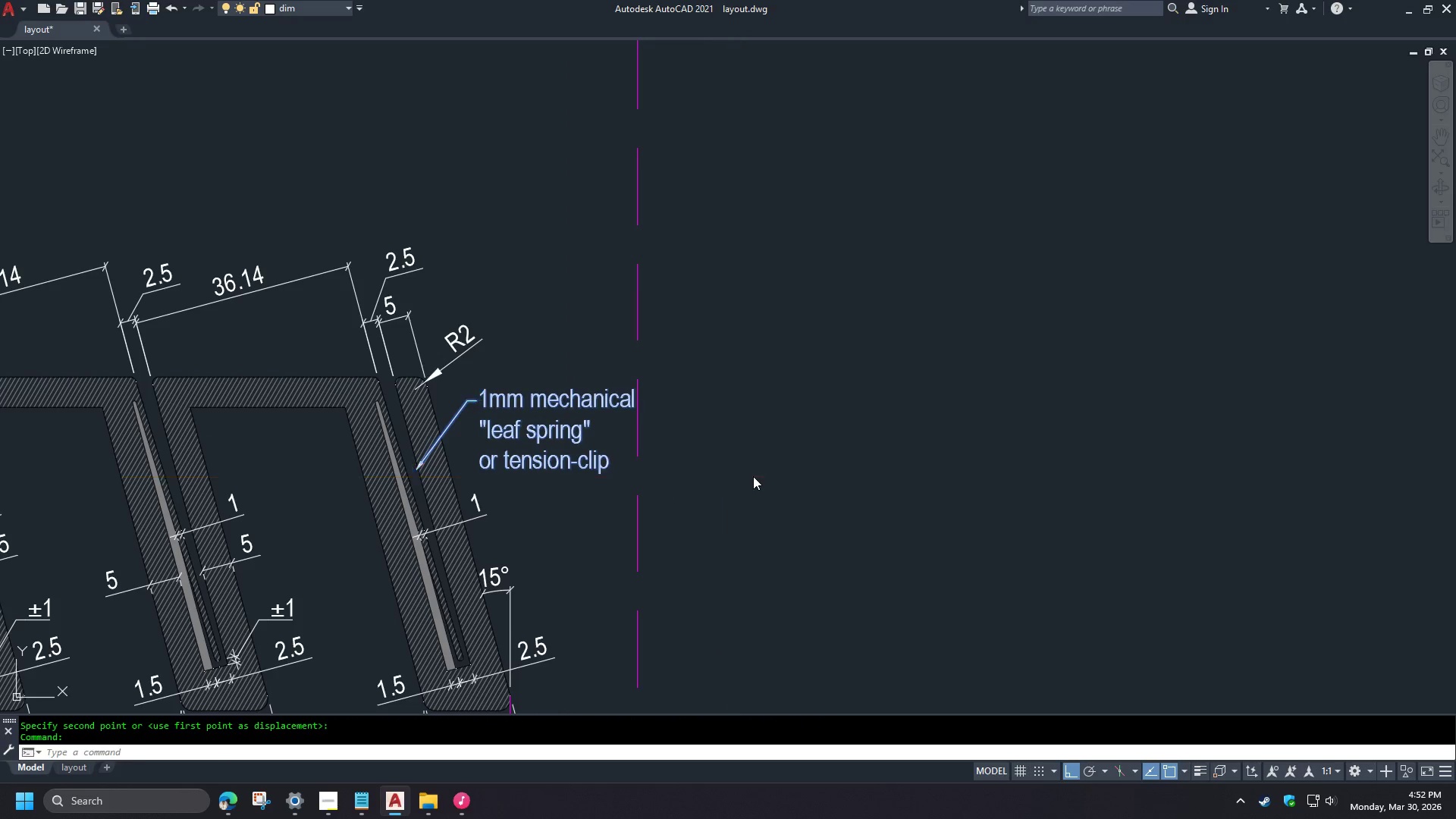 
left_click([753, 476])
 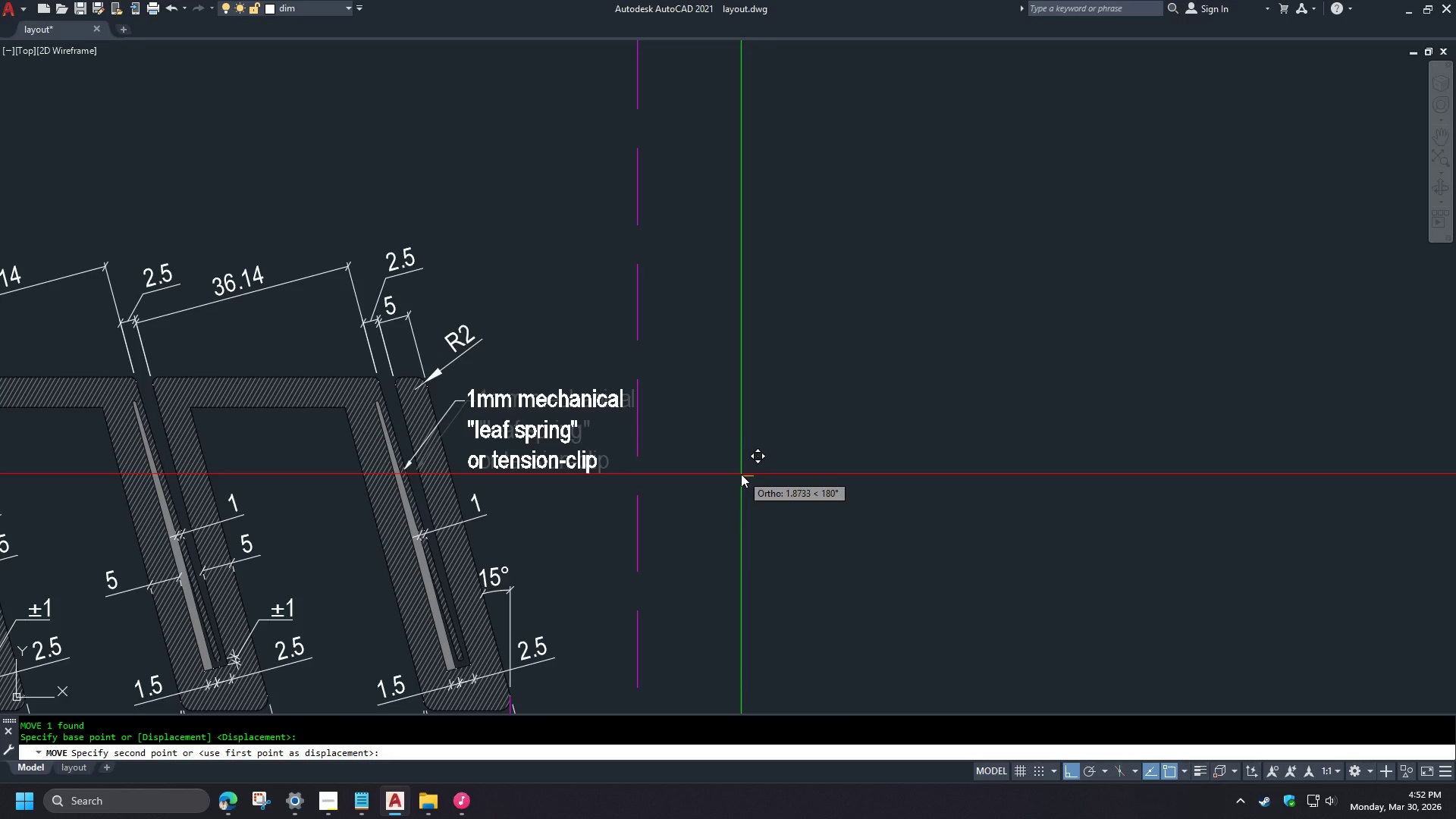 
left_click([741, 474])
 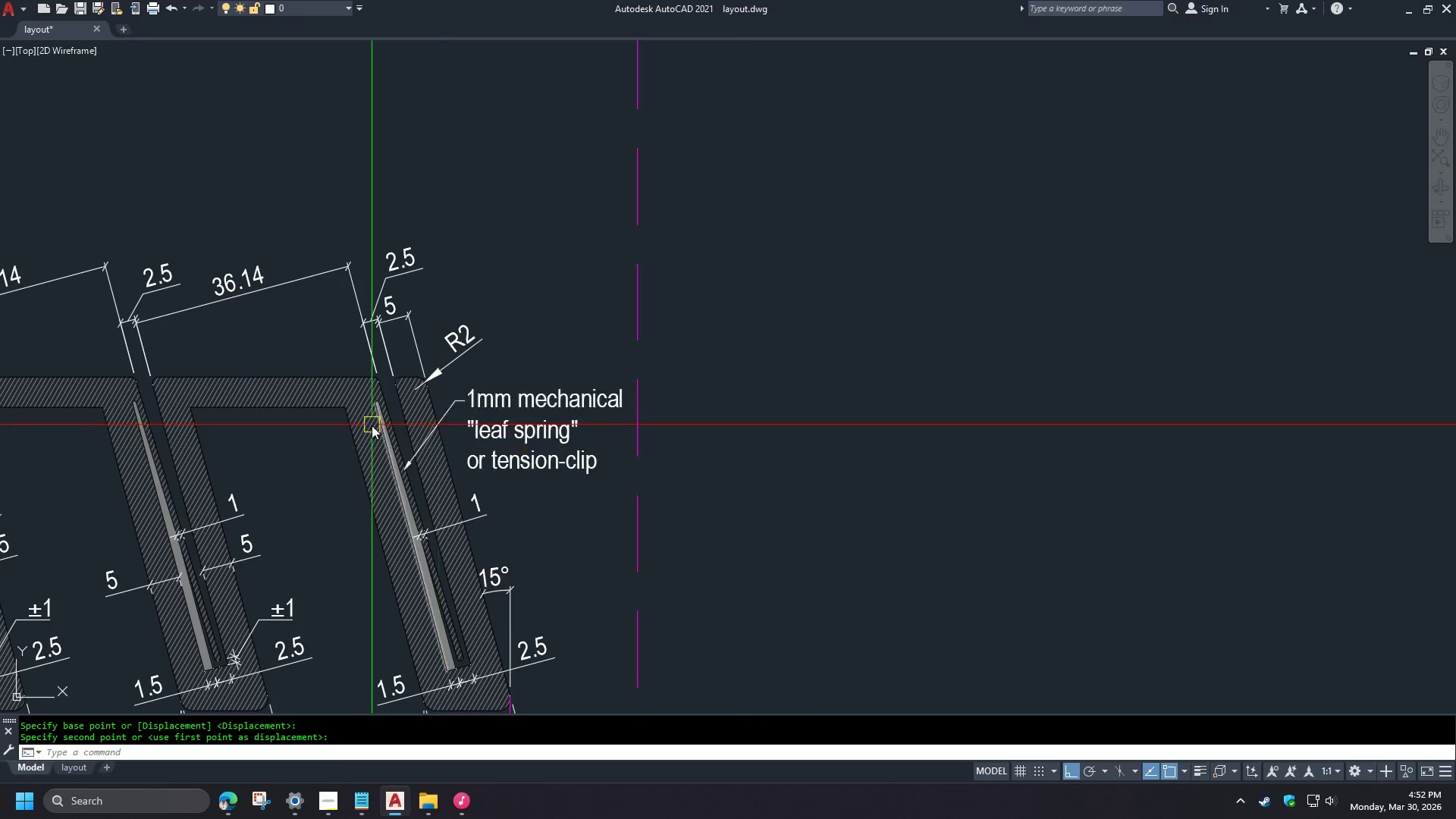 
left_click([442, 485])
 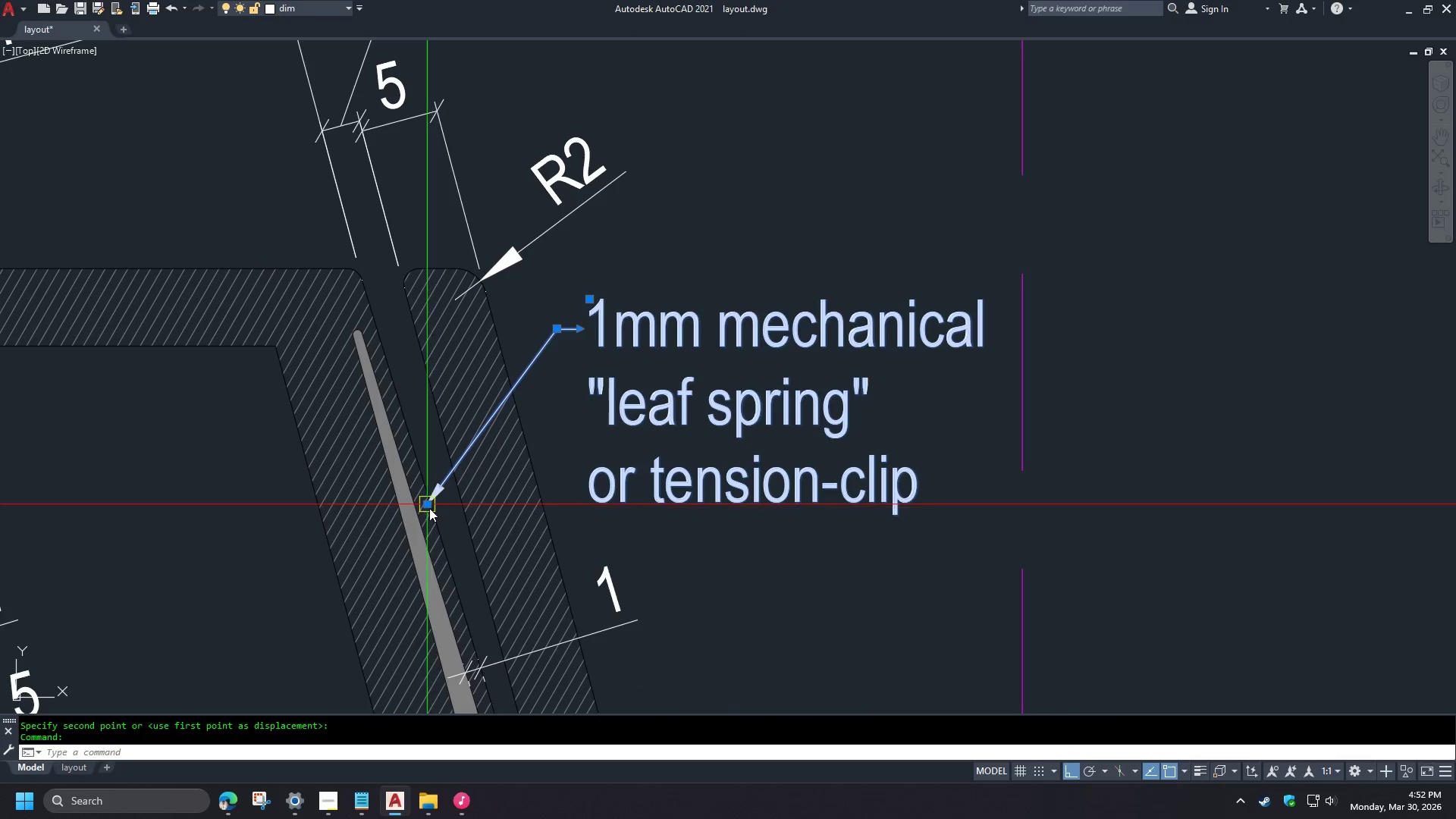 
left_click([428, 507])
 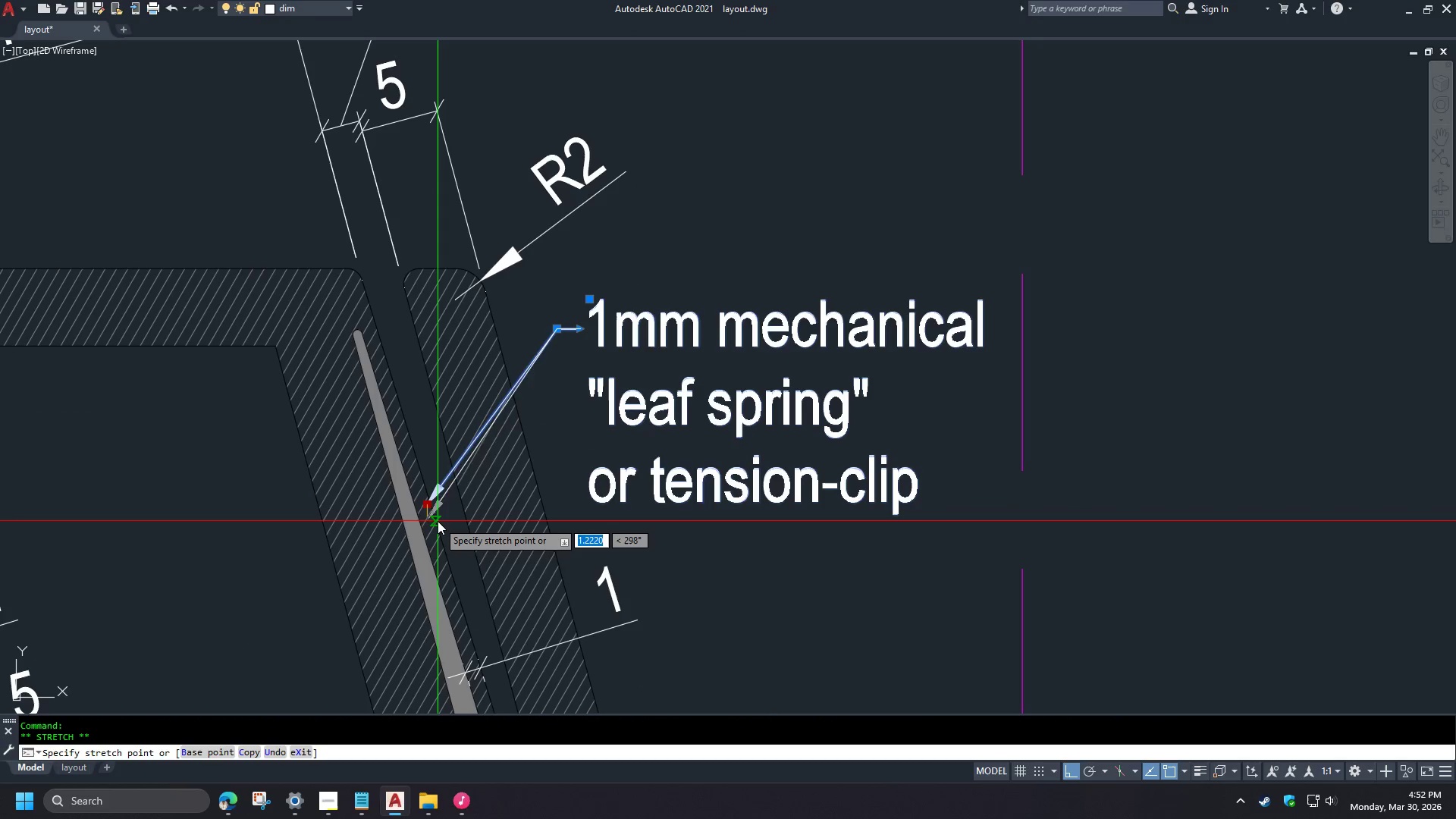 
left_click([438, 521])
 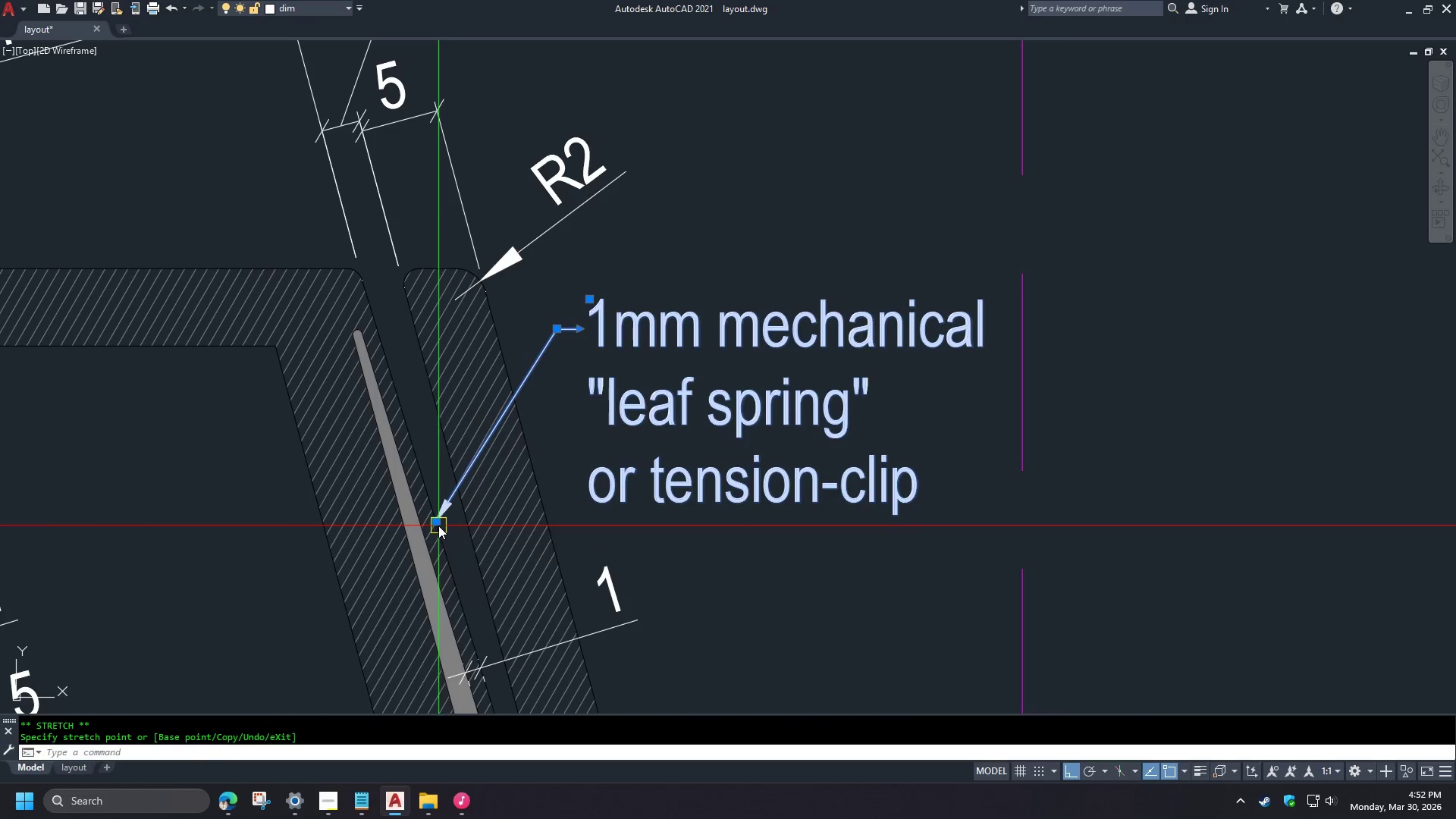 
scroll: coordinate [412, 465], scroll_direction: up, amount: 2.0
 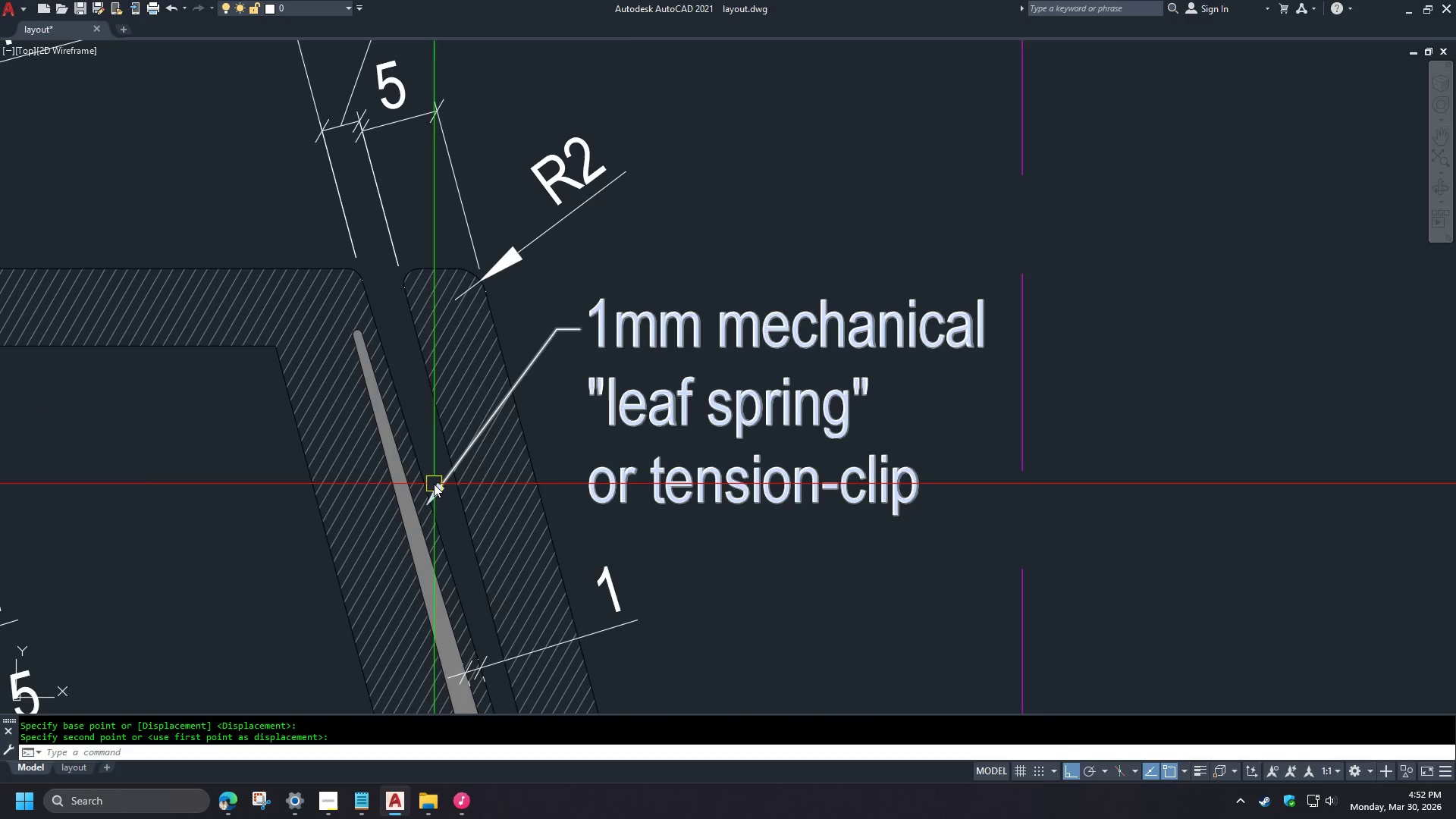 
left_click([438, 523])
 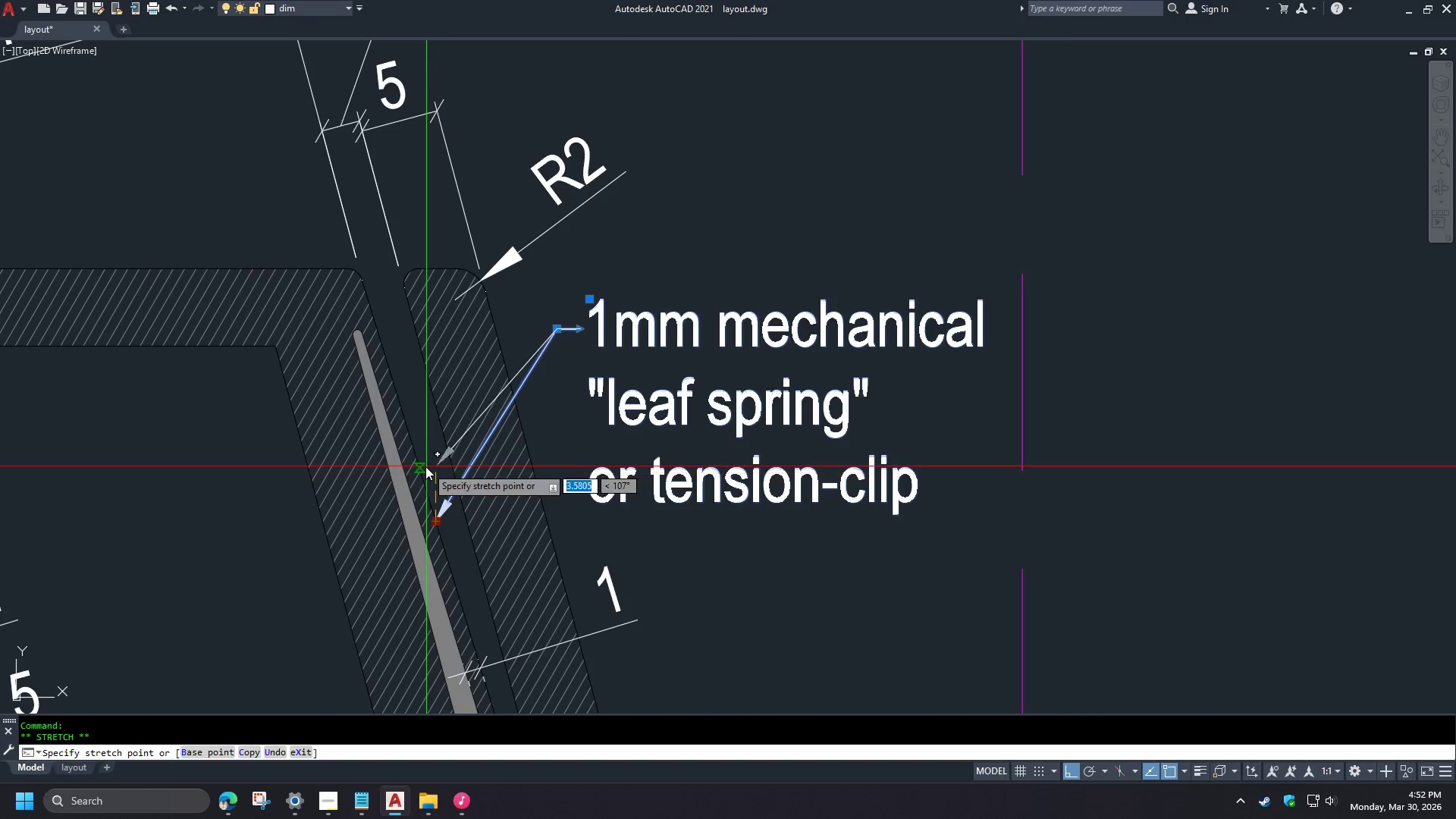 
left_click([424, 466])
 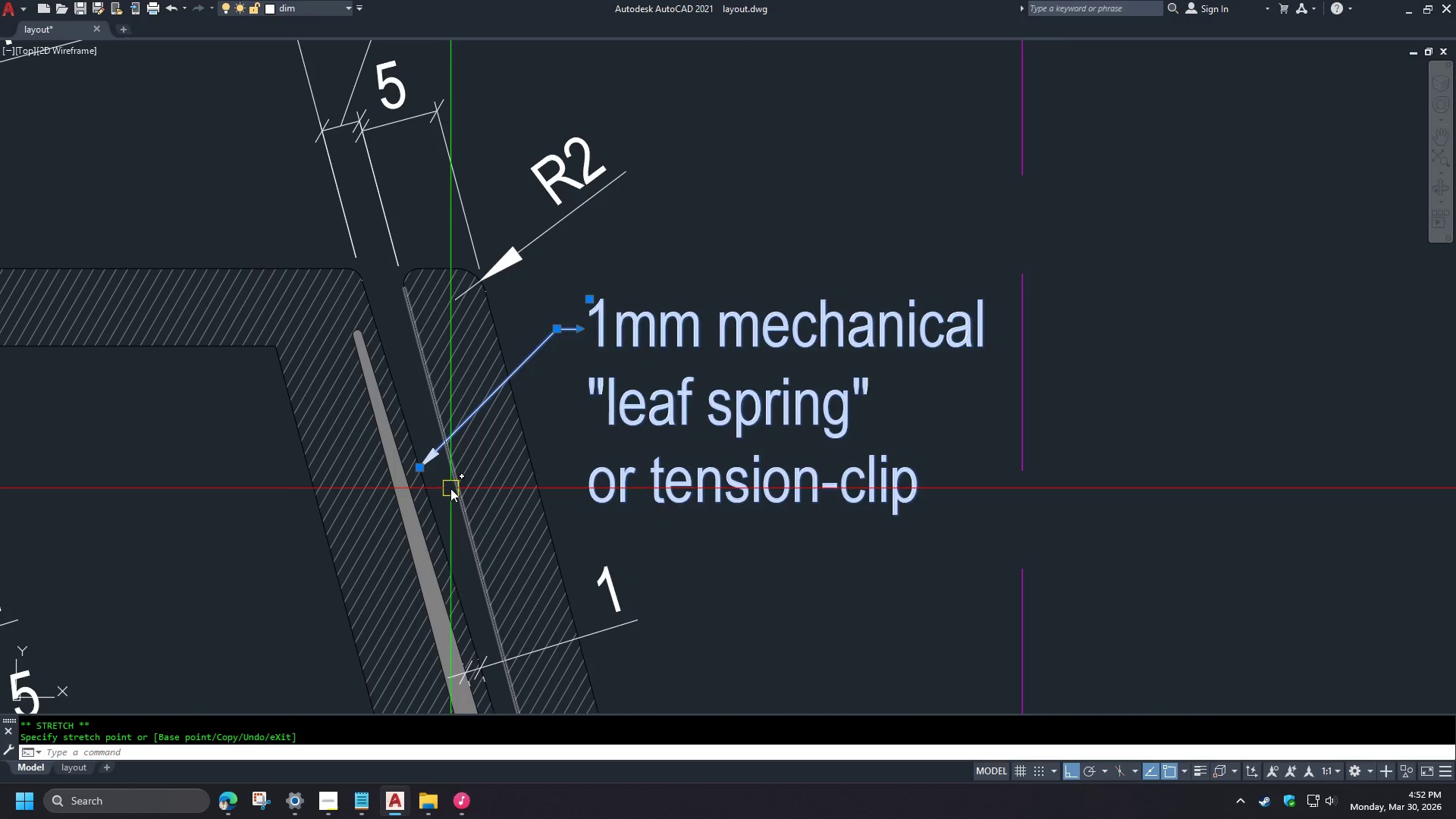 
key(Escape)
 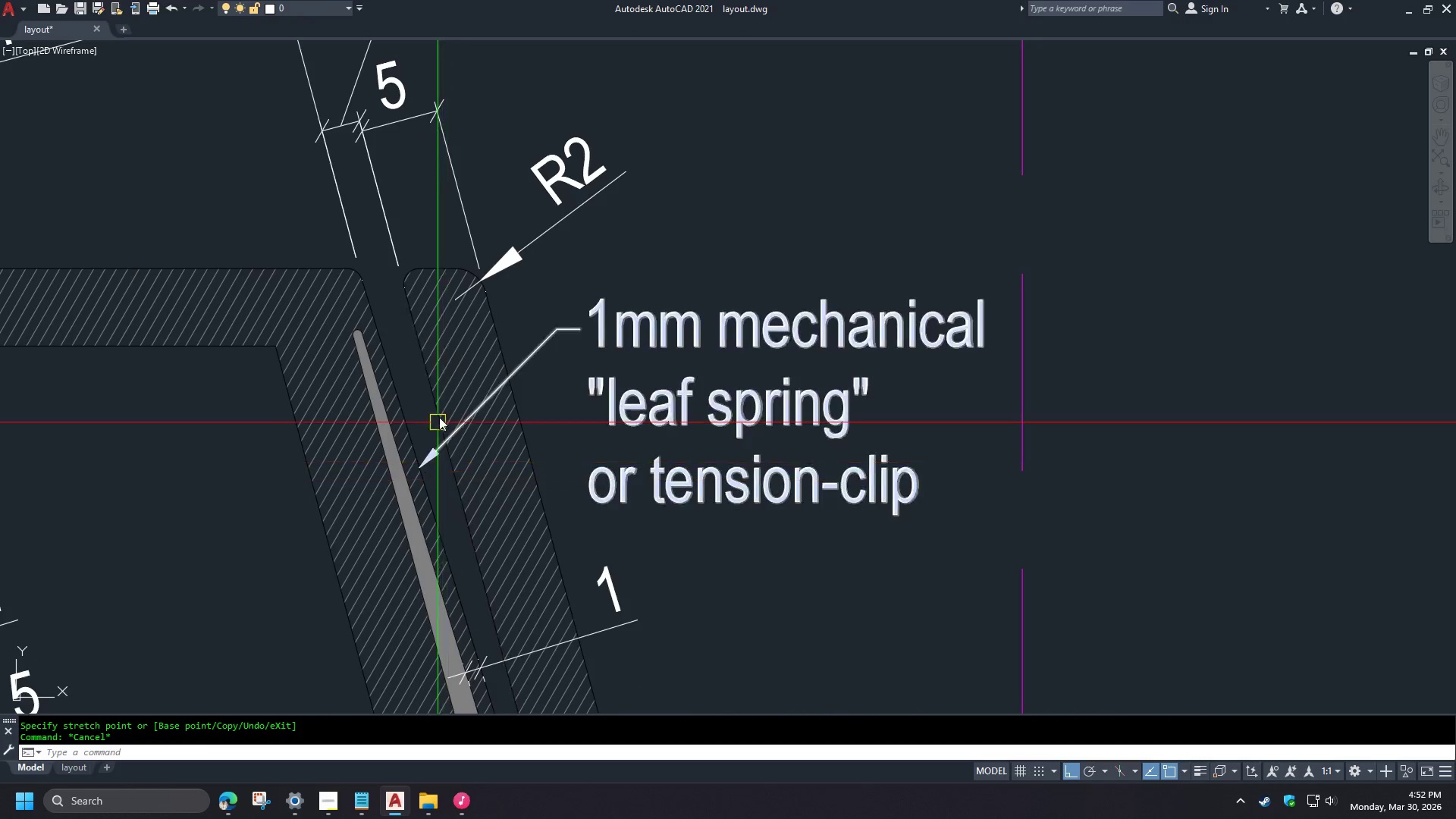 
scroll: coordinate [714, 406], scroll_direction: down, amount: 6.0
 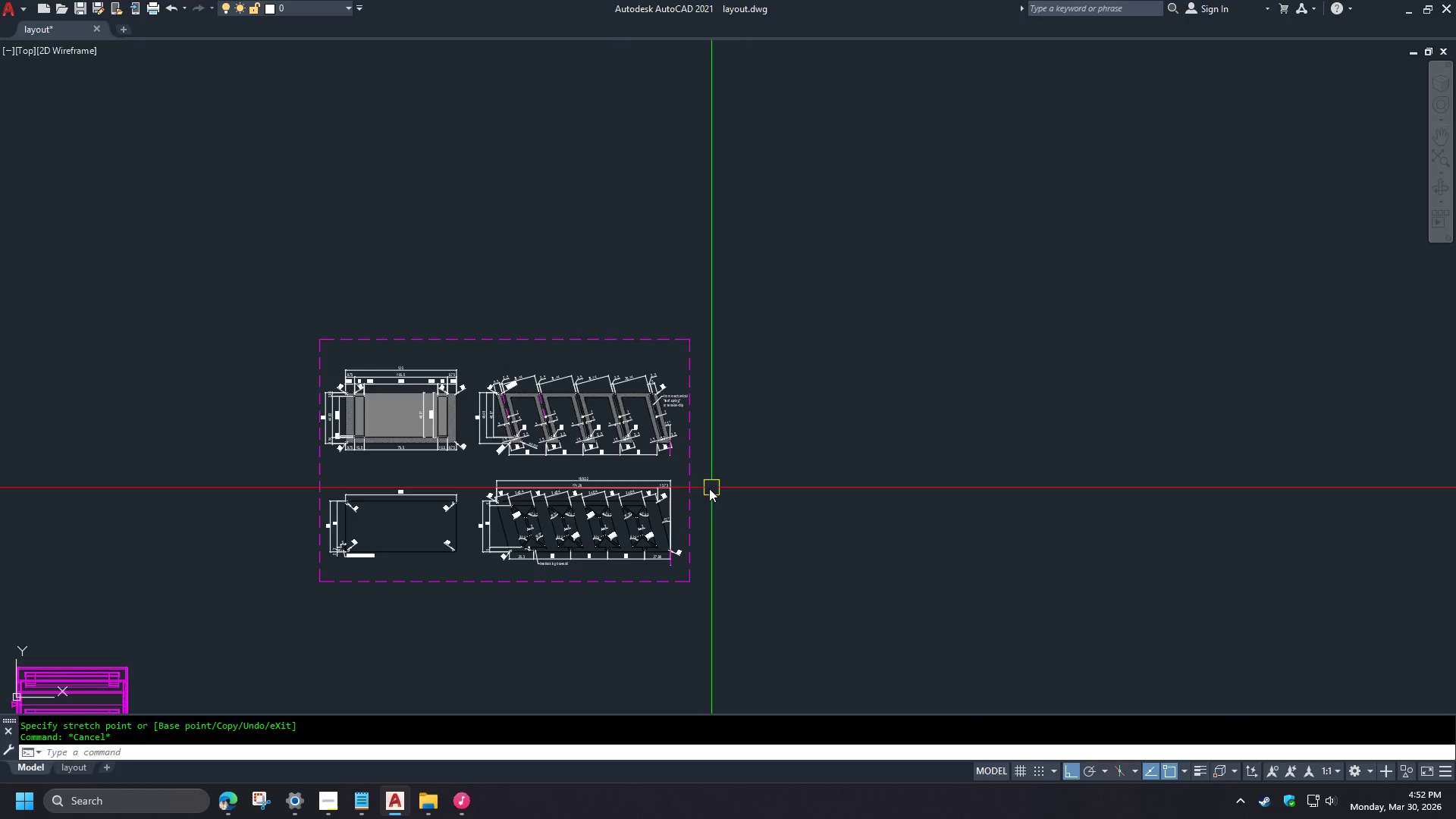 
scroll: coordinate [346, 466], scroll_direction: up, amount: 2.0
 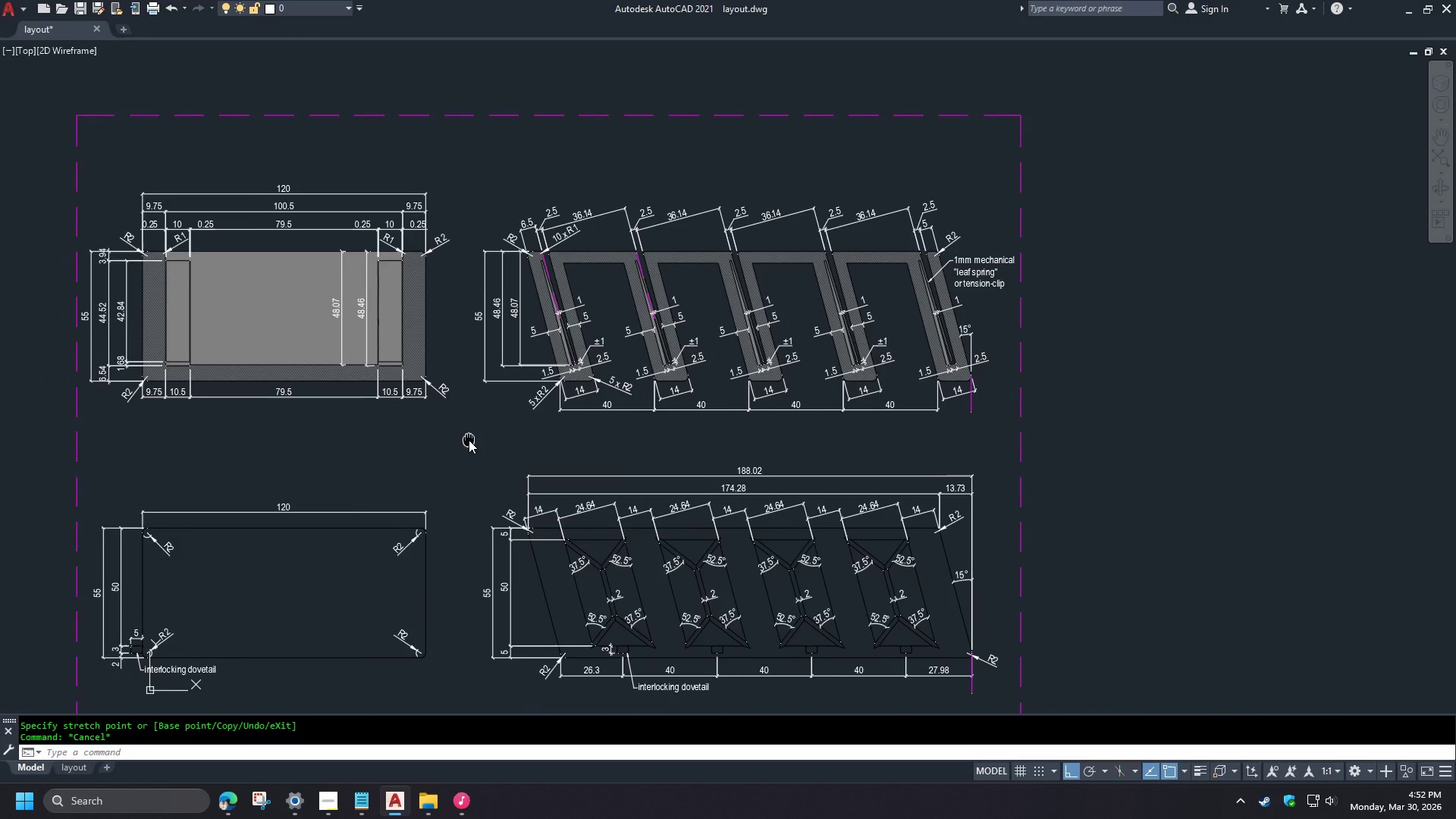 
scroll: coordinate [465, 431], scroll_direction: none, amount: 0.0
 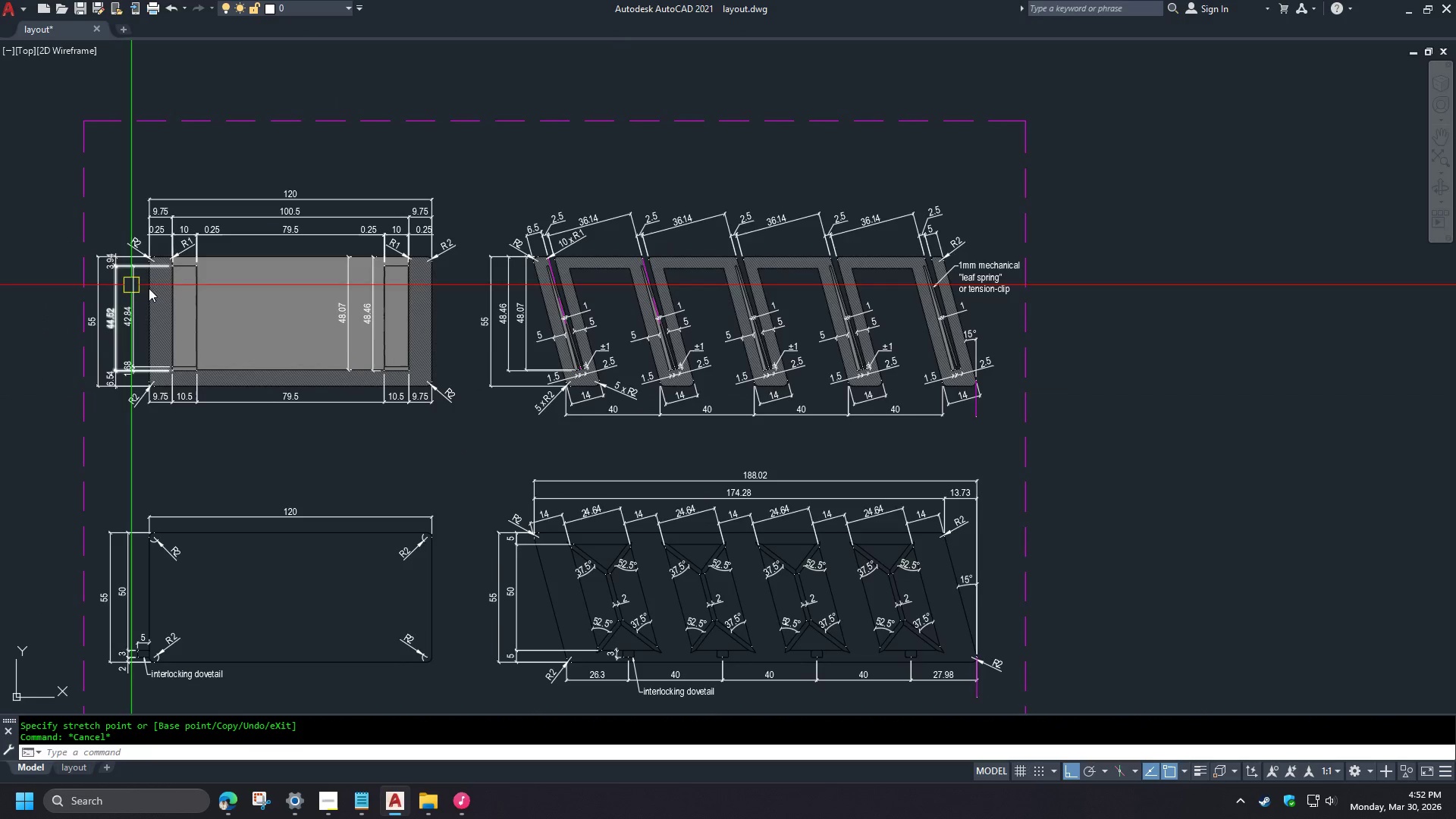 
scroll: coordinate [400, 359], scroll_direction: down, amount: 1.0
 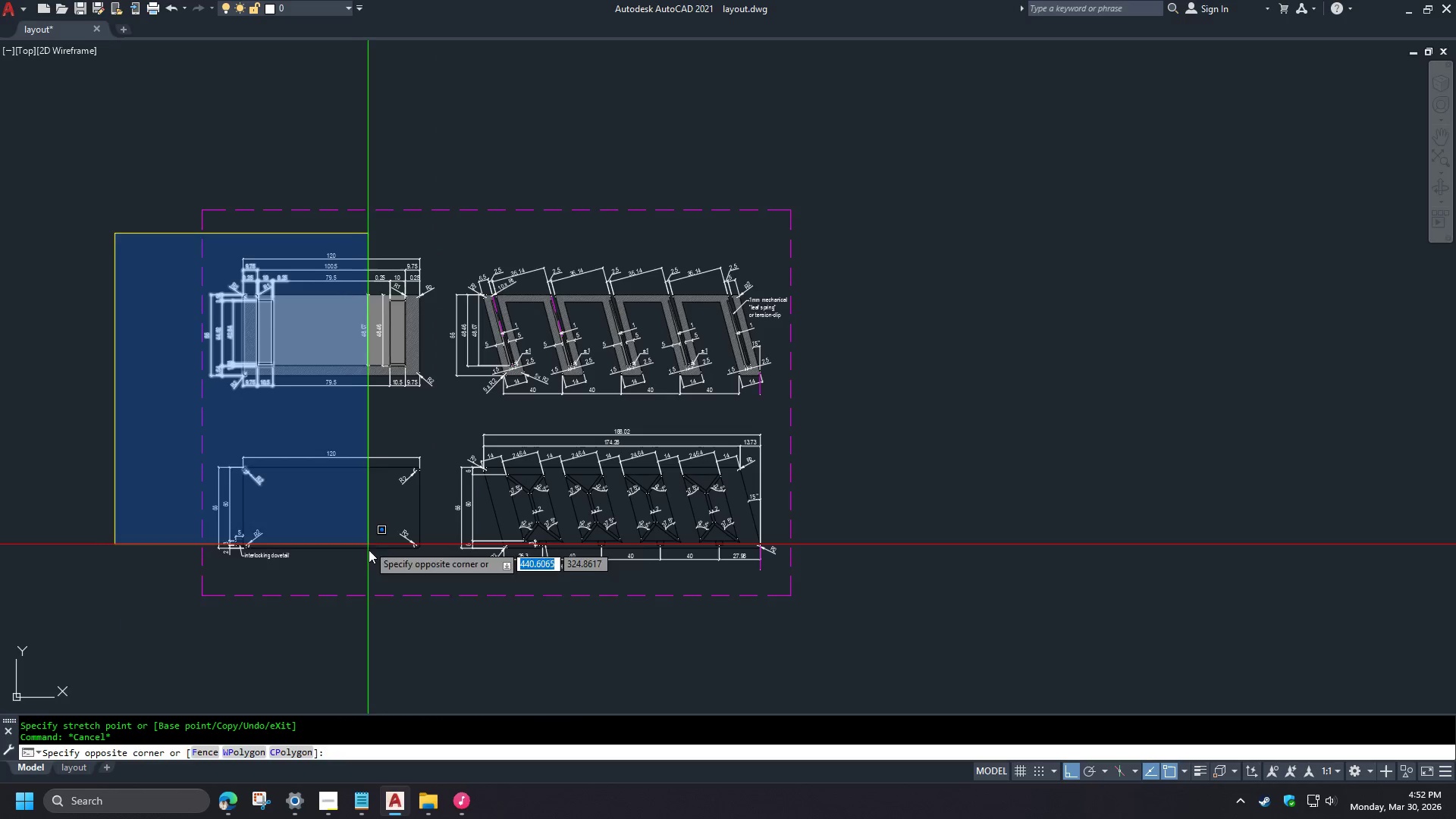 
left_click([440, 642])
 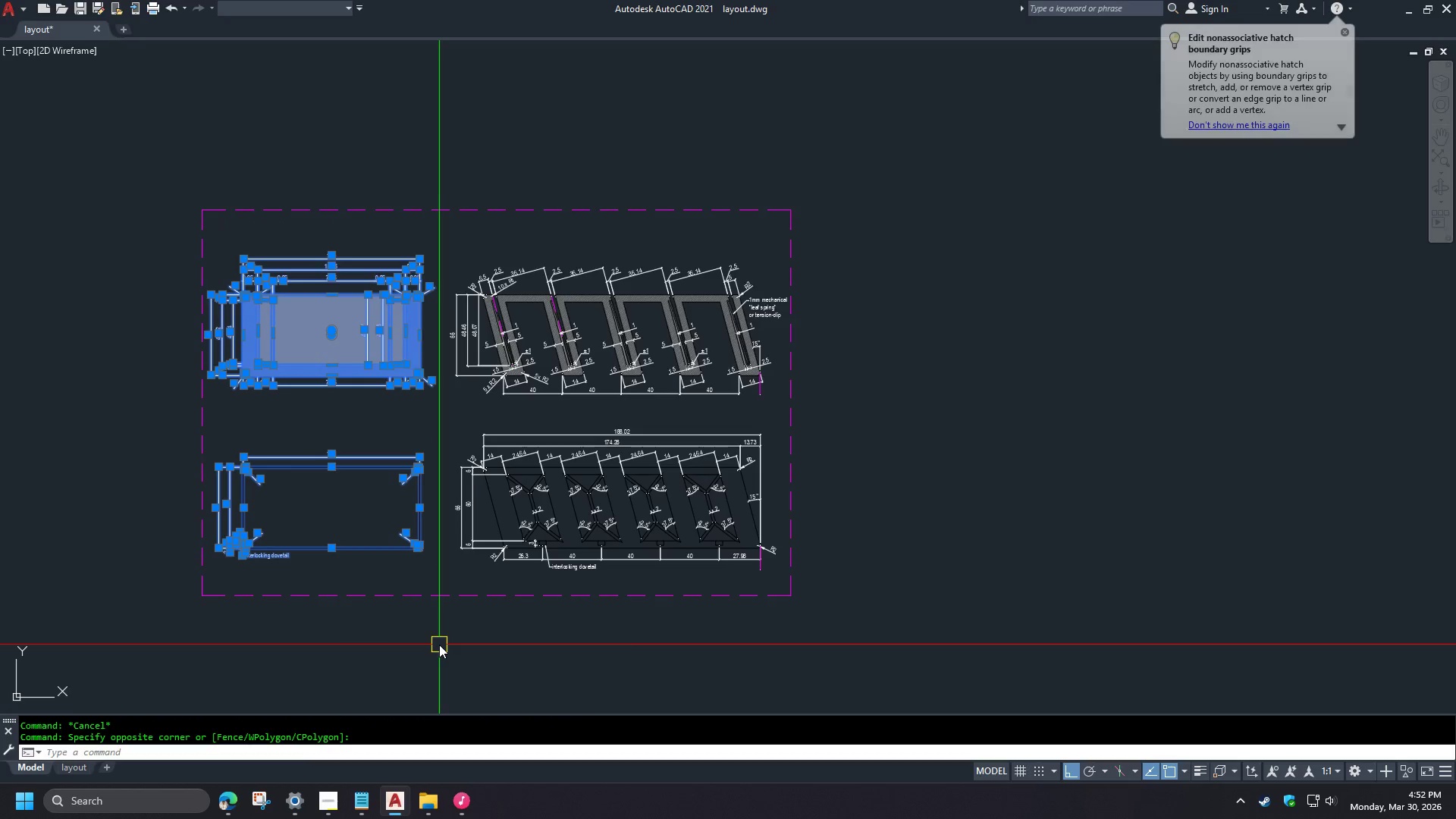 
key(M)
 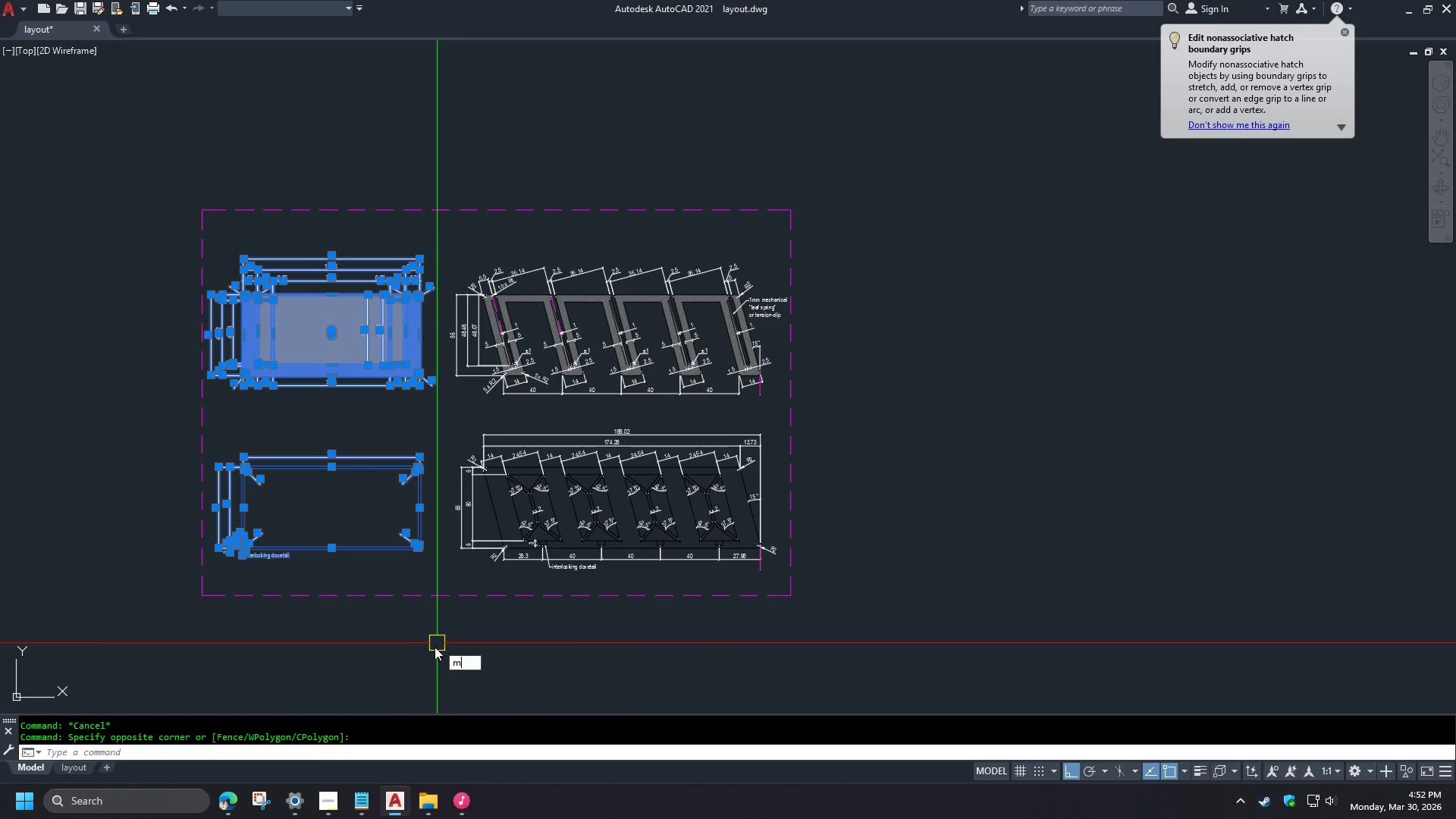 
key(Space)
 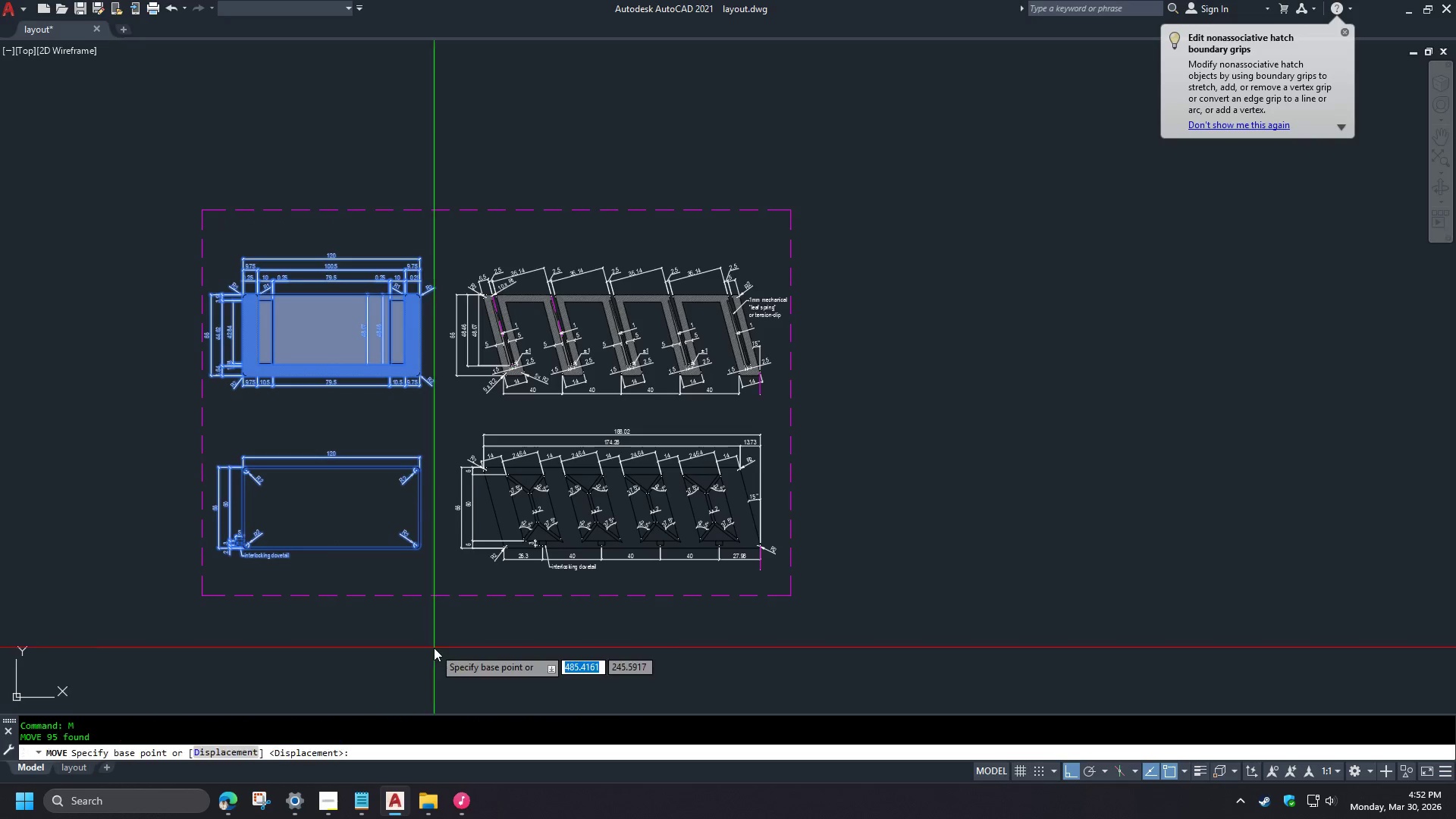 
left_click([434, 648])
 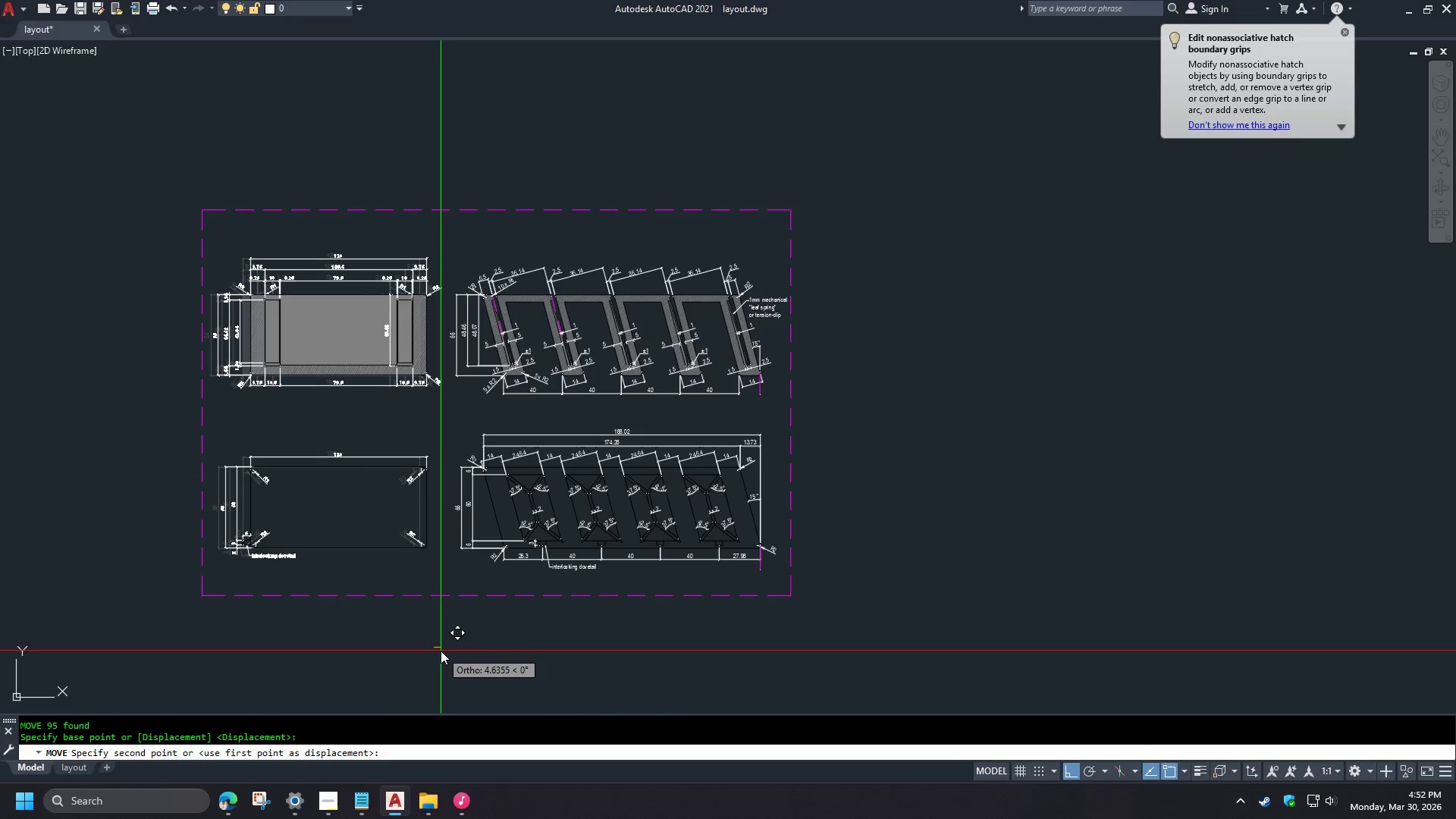 
left_click([441, 651])
 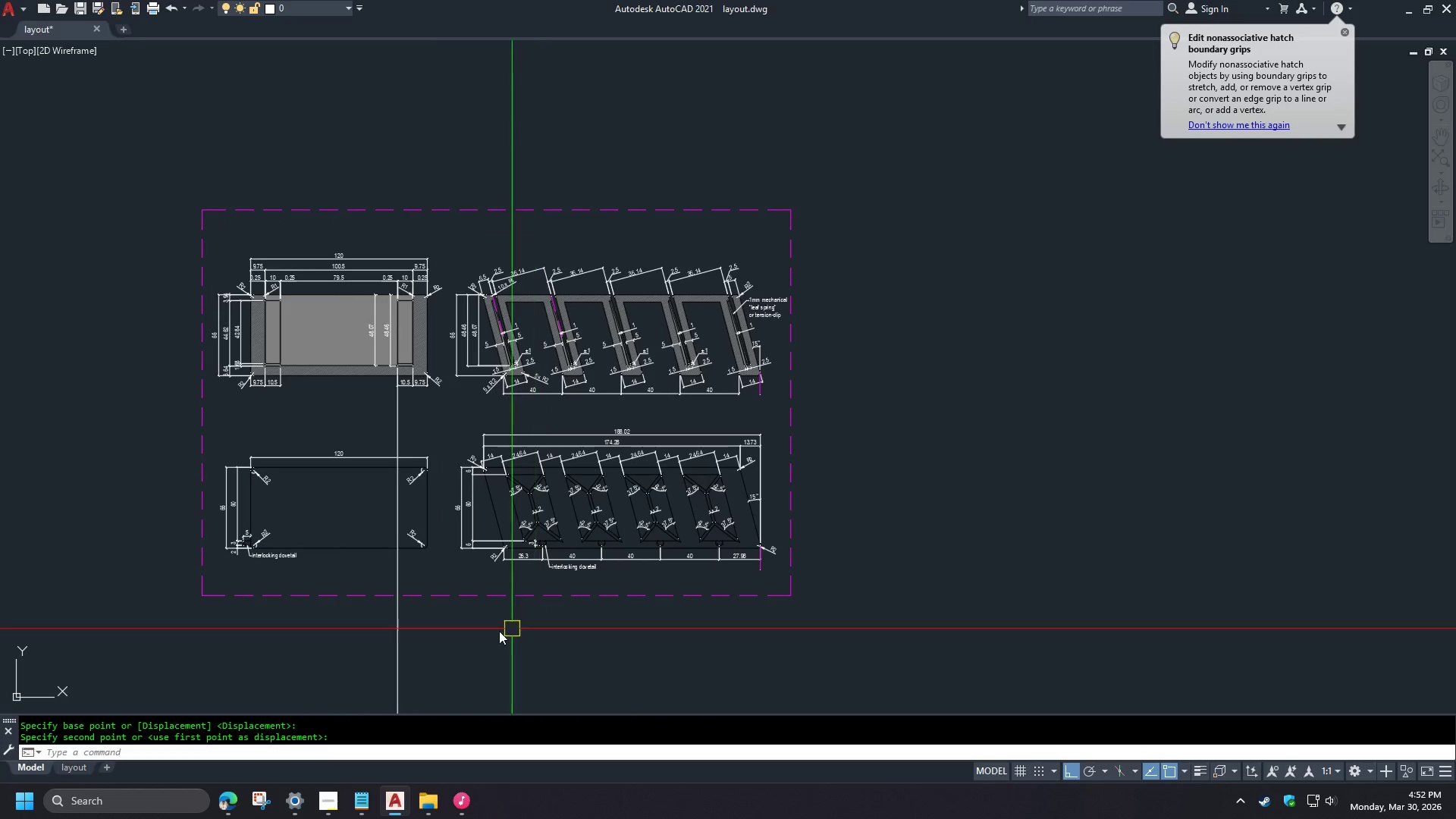 
left_click([401, 645])
 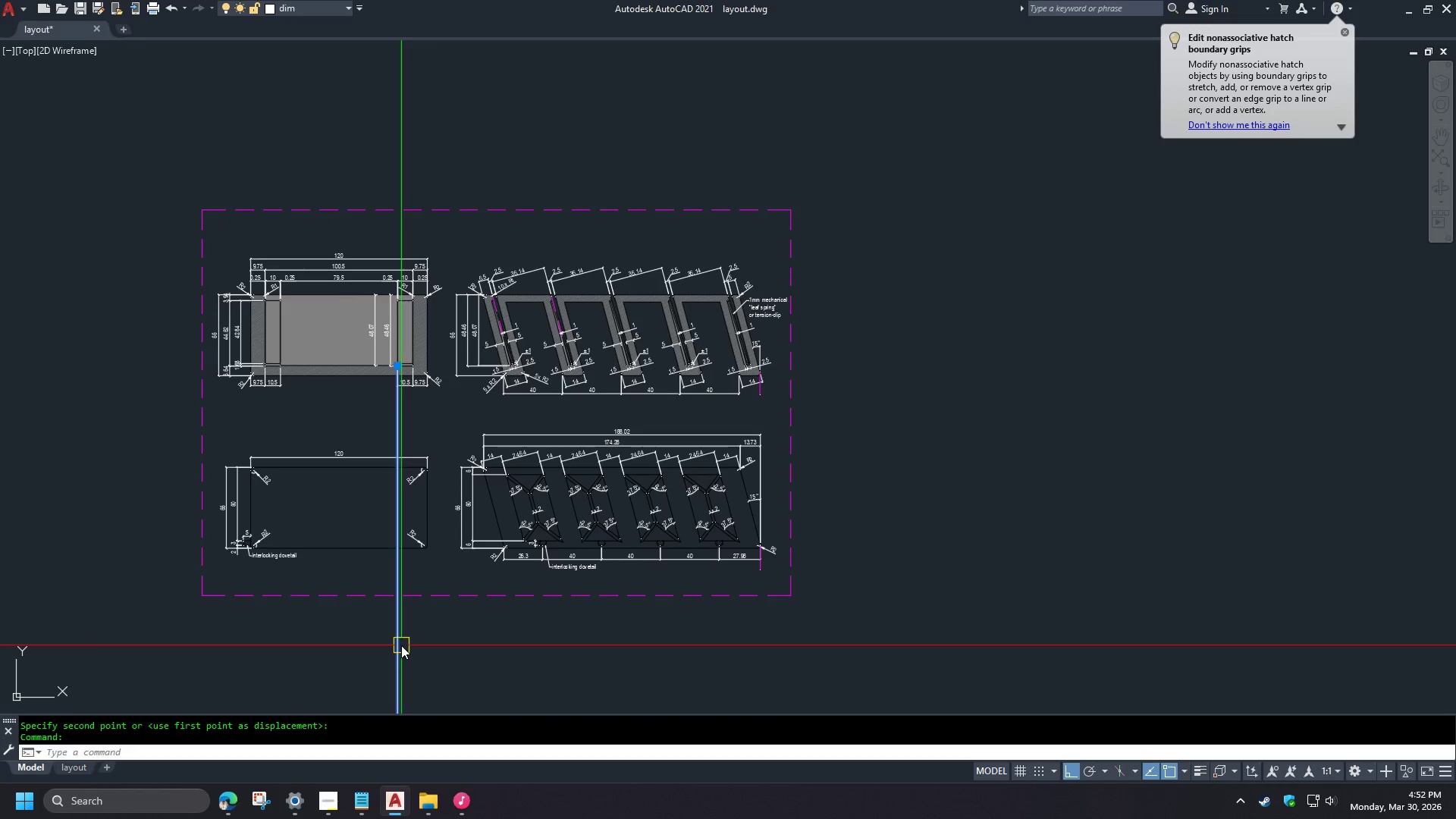 
type(e re)
 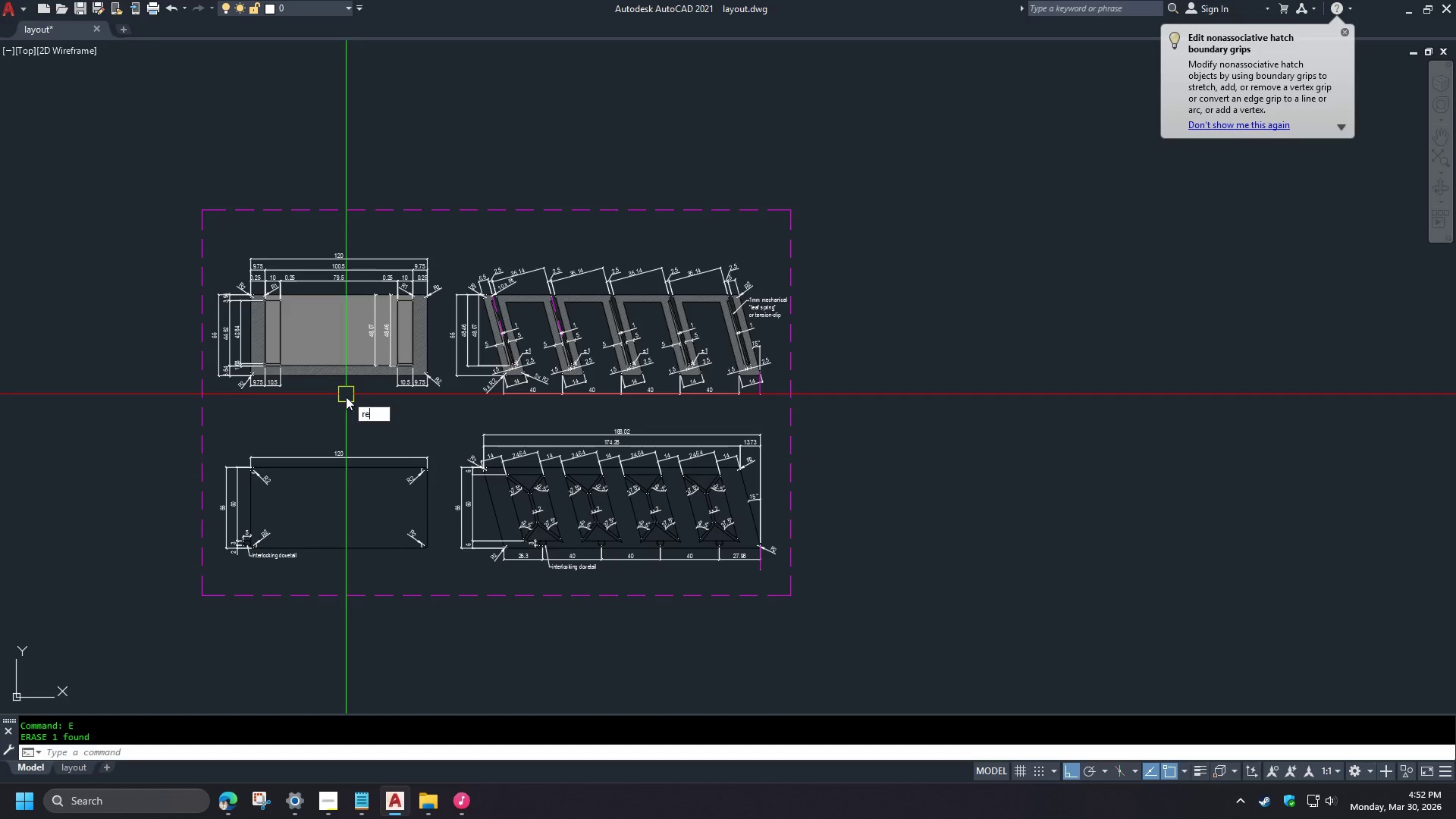 
type( dco )
 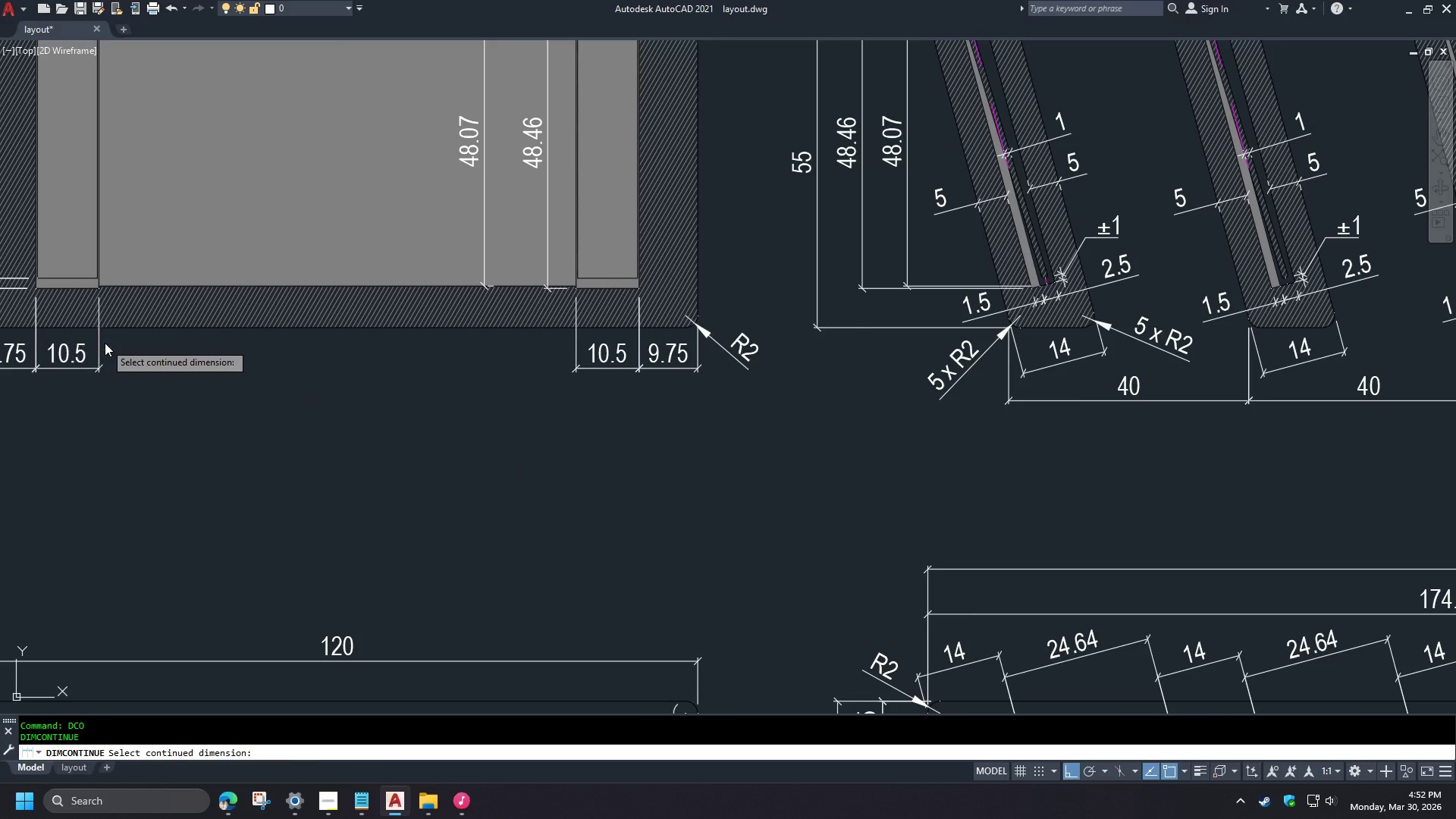 
left_click([105, 343])
 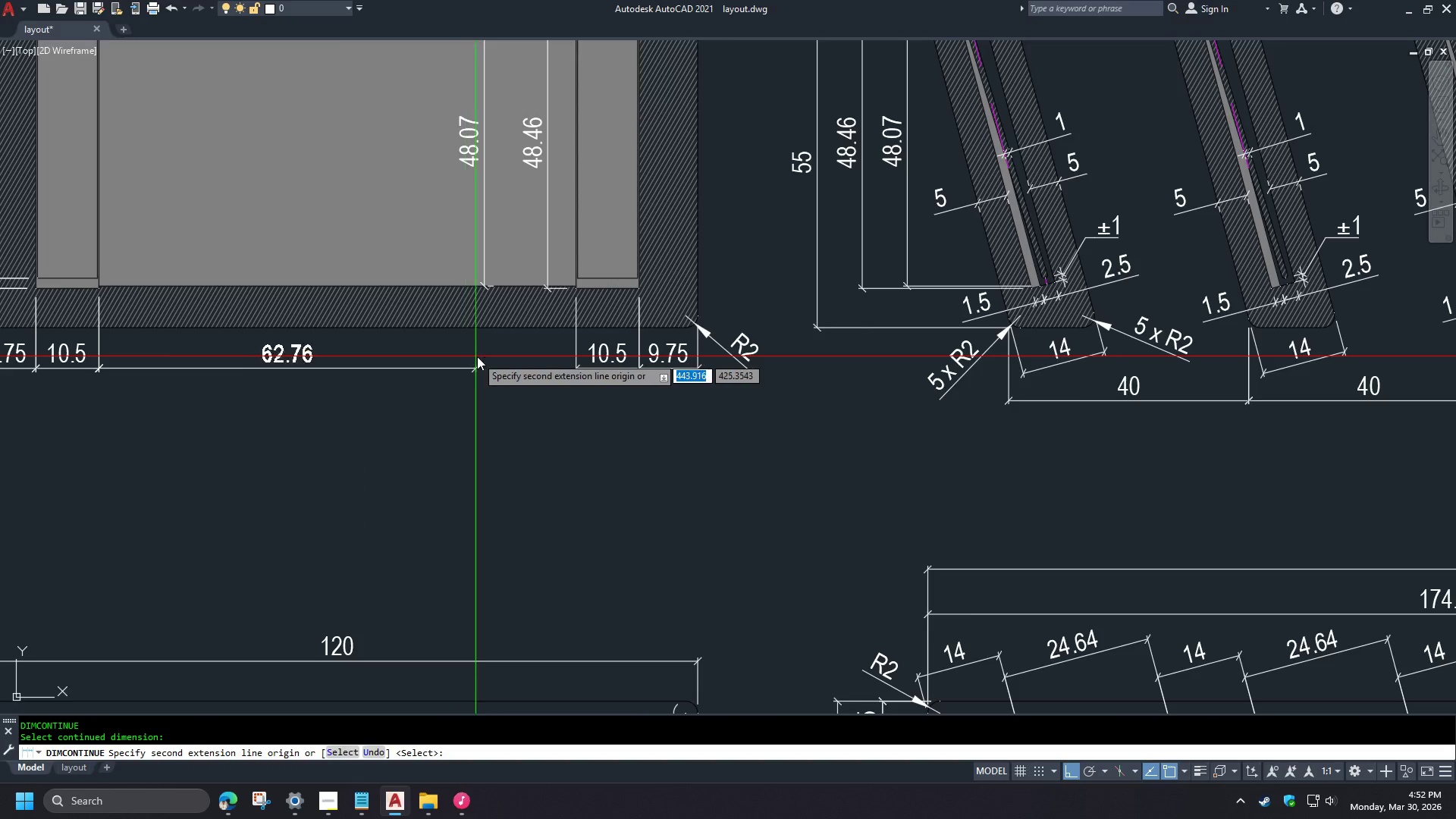 
key(E)
 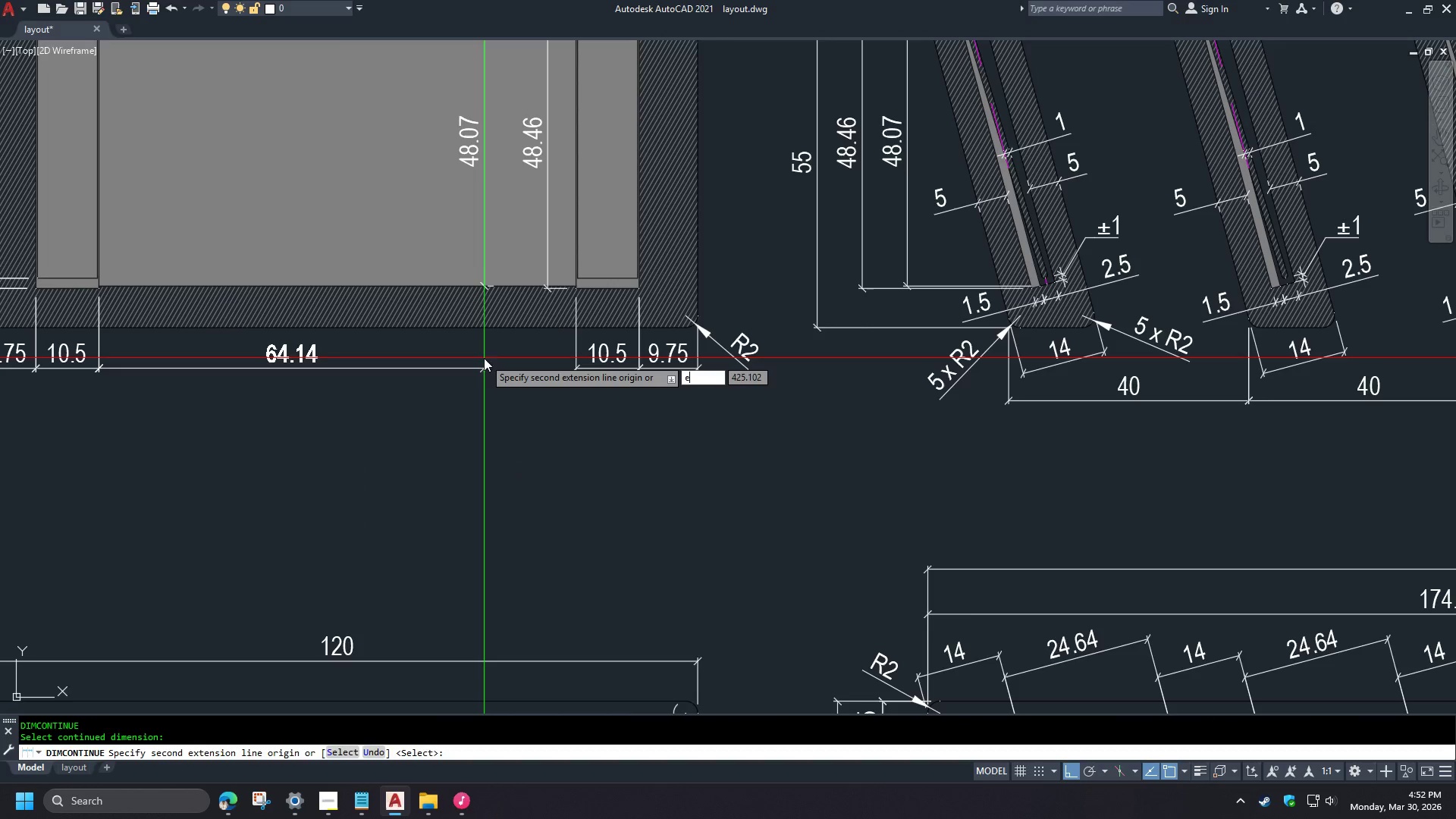 
scroll: coordinate [338, 393], scroll_direction: up, amount: 3.0
 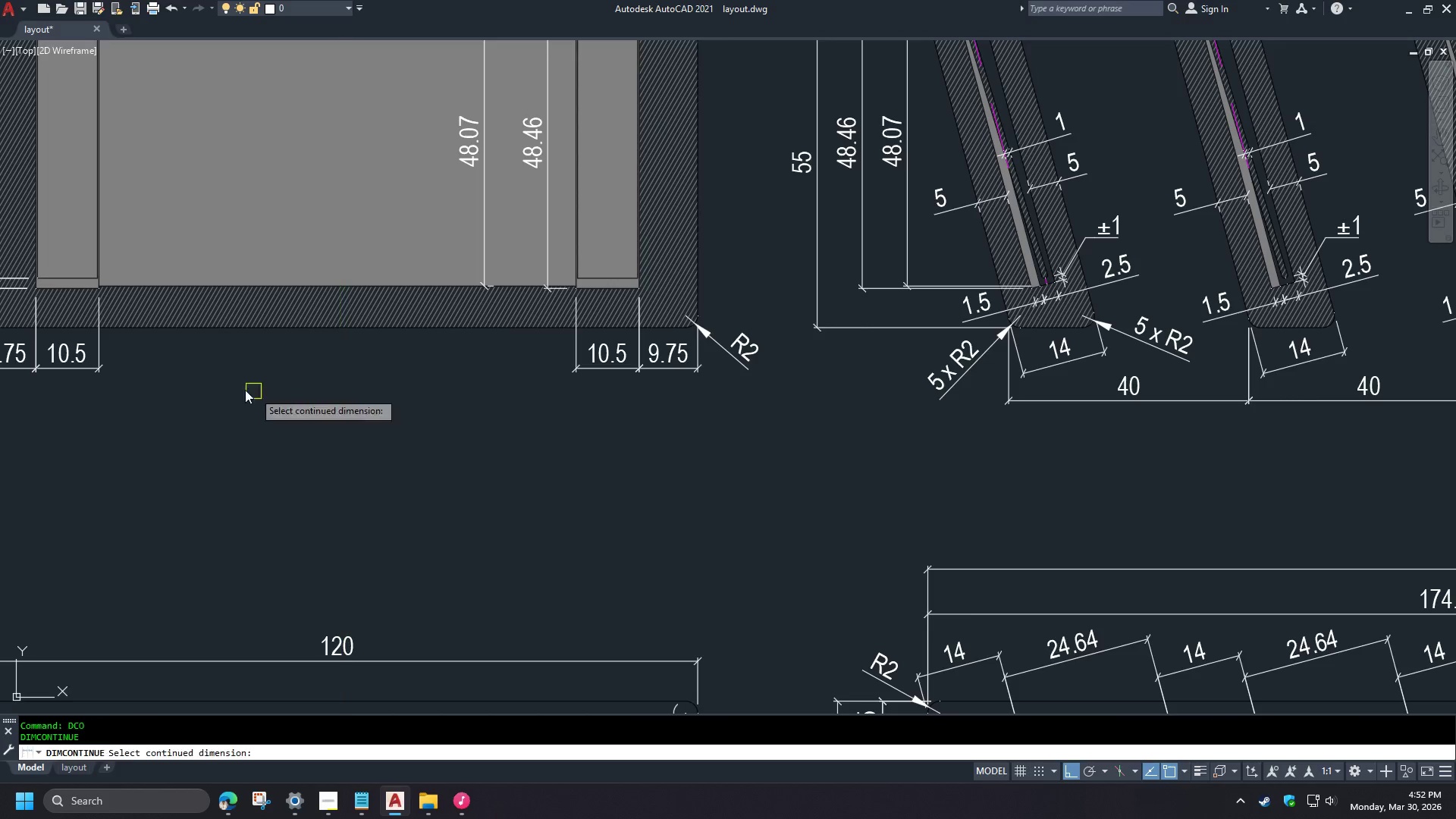 
type(nd )
 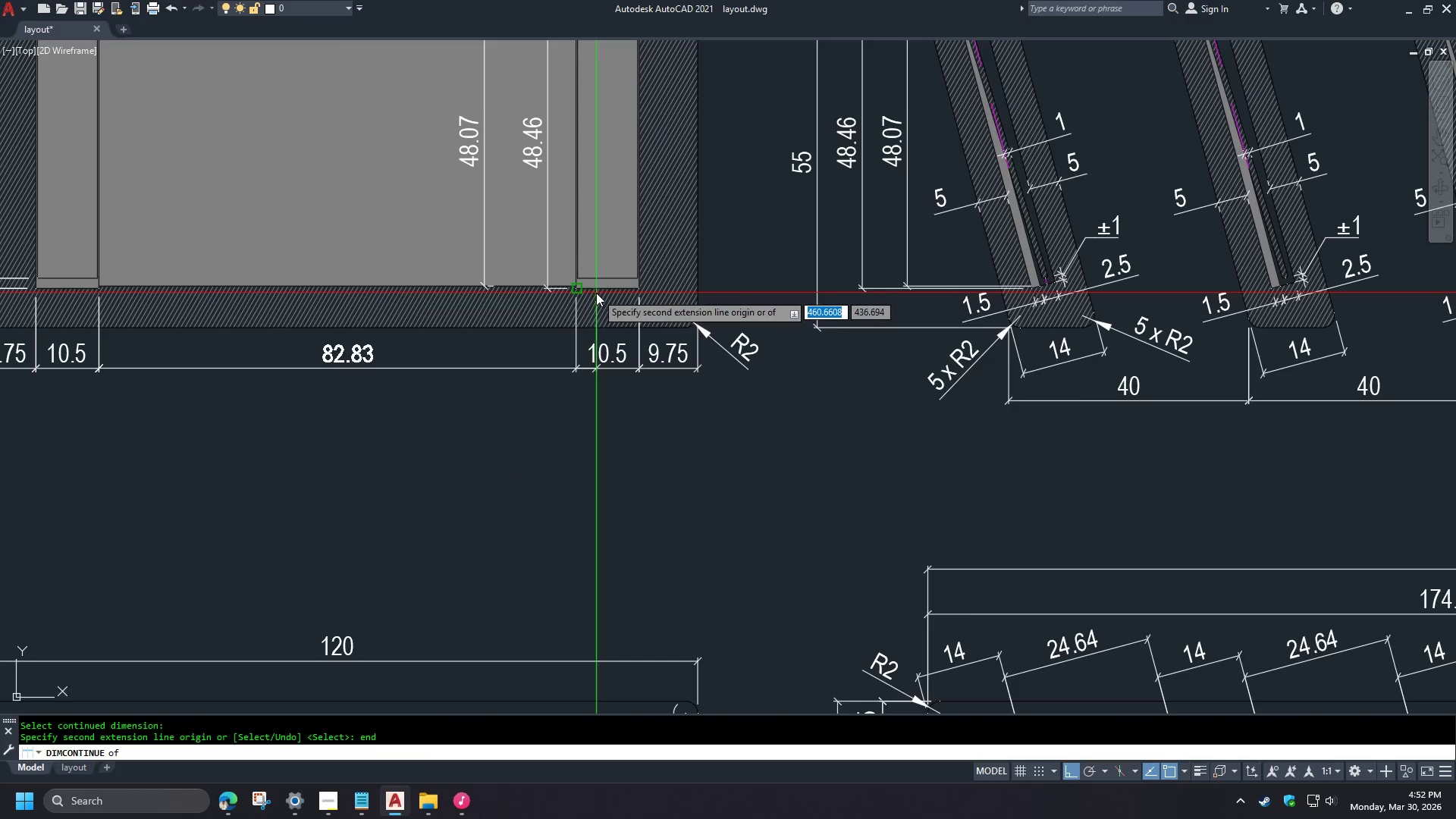 
left_click([596, 293])
 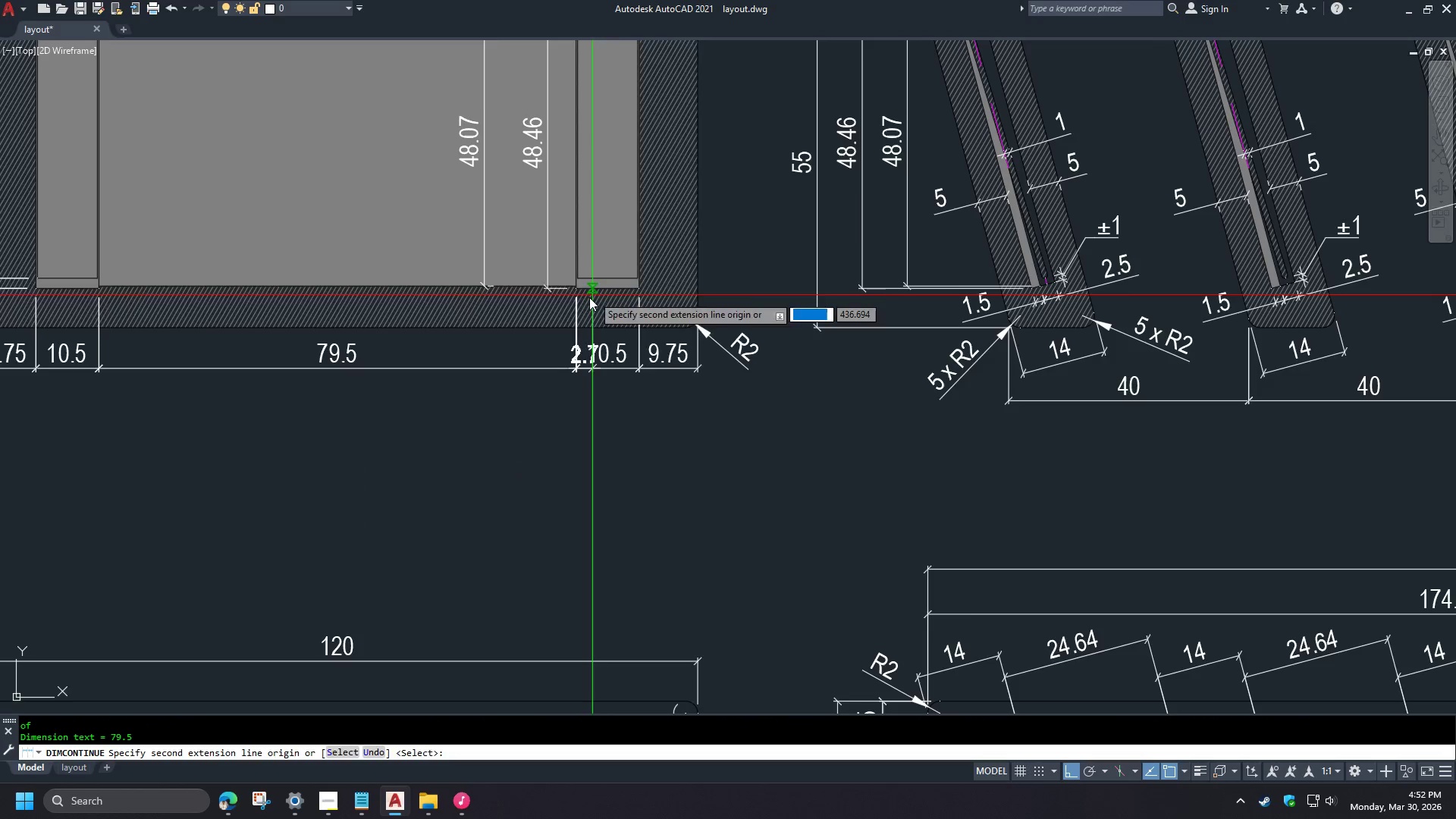 
type(  re )
 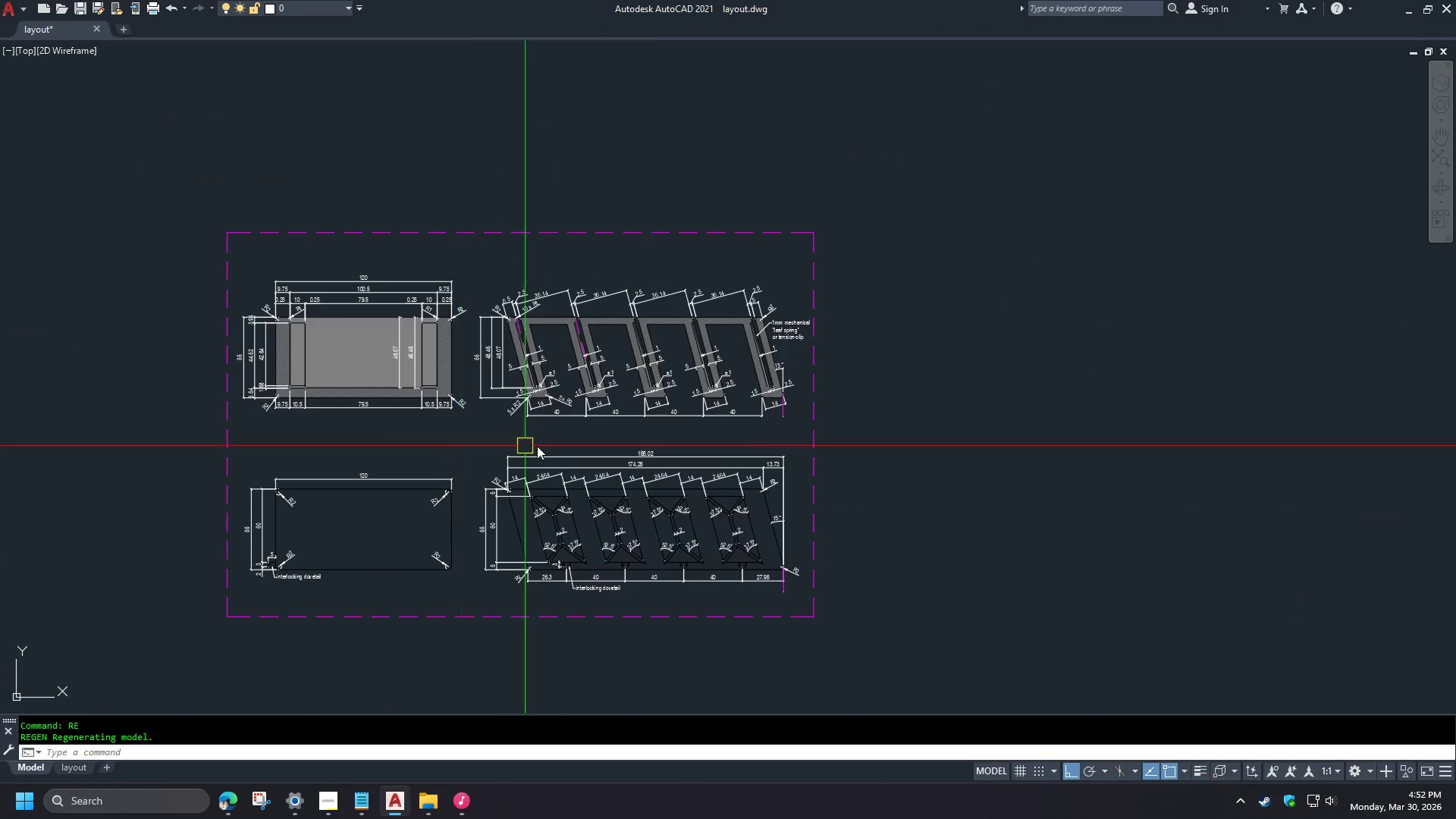 
scroll: coordinate [372, 421], scroll_direction: down, amount: 3.0
 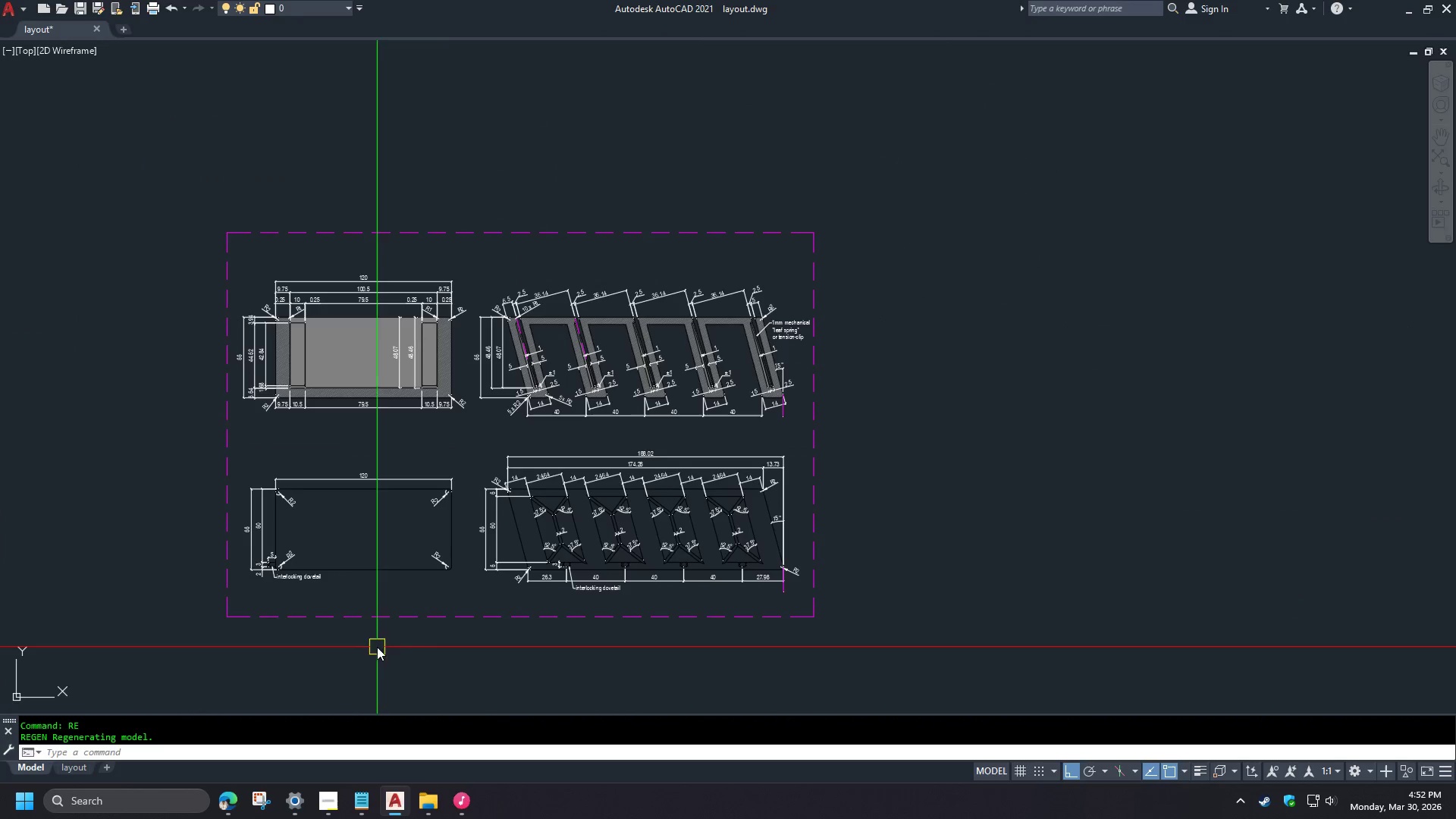 
left_click([82, 767])
 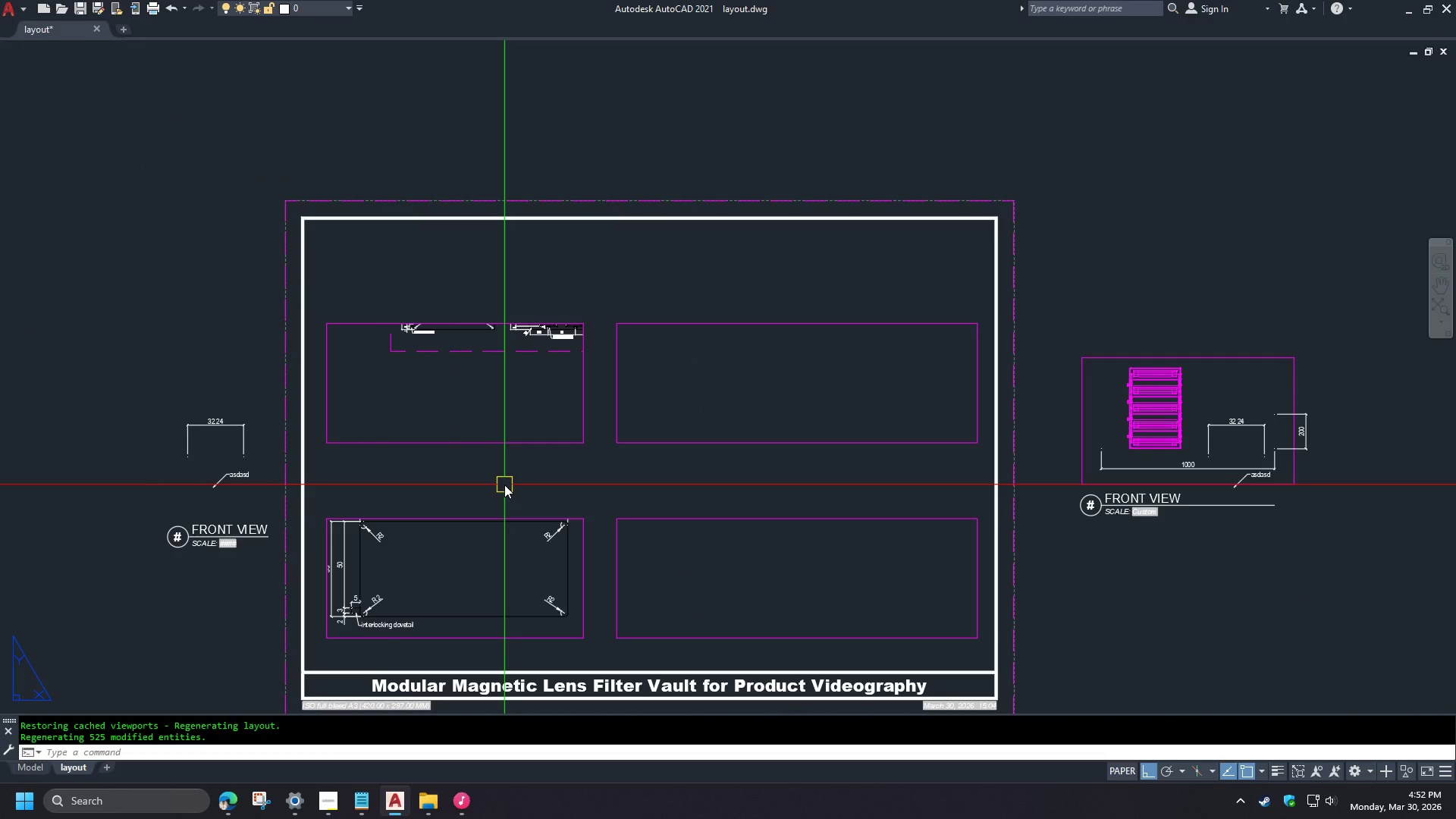 
left_click([36, 771])
 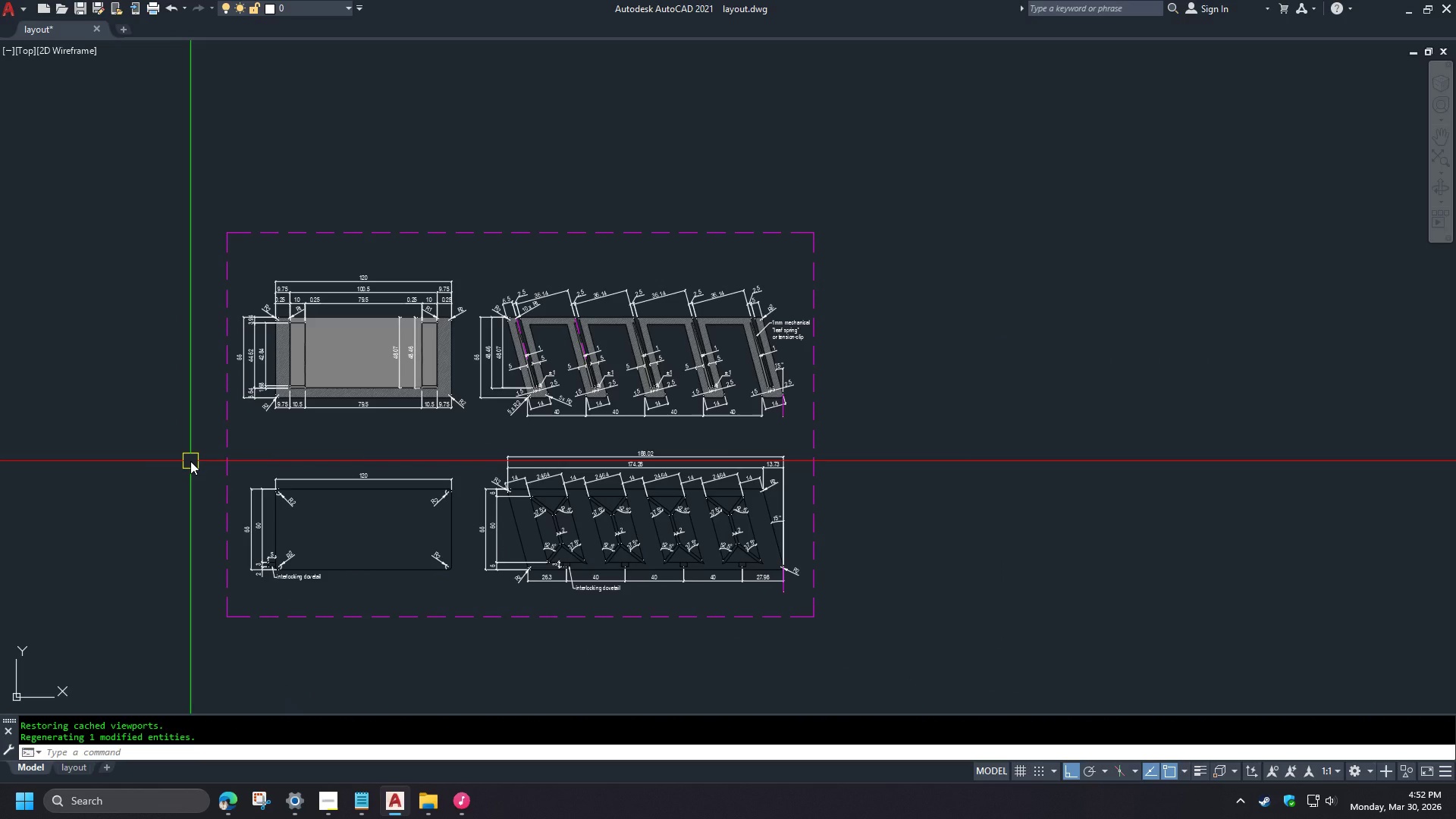 
wait(13.55)
 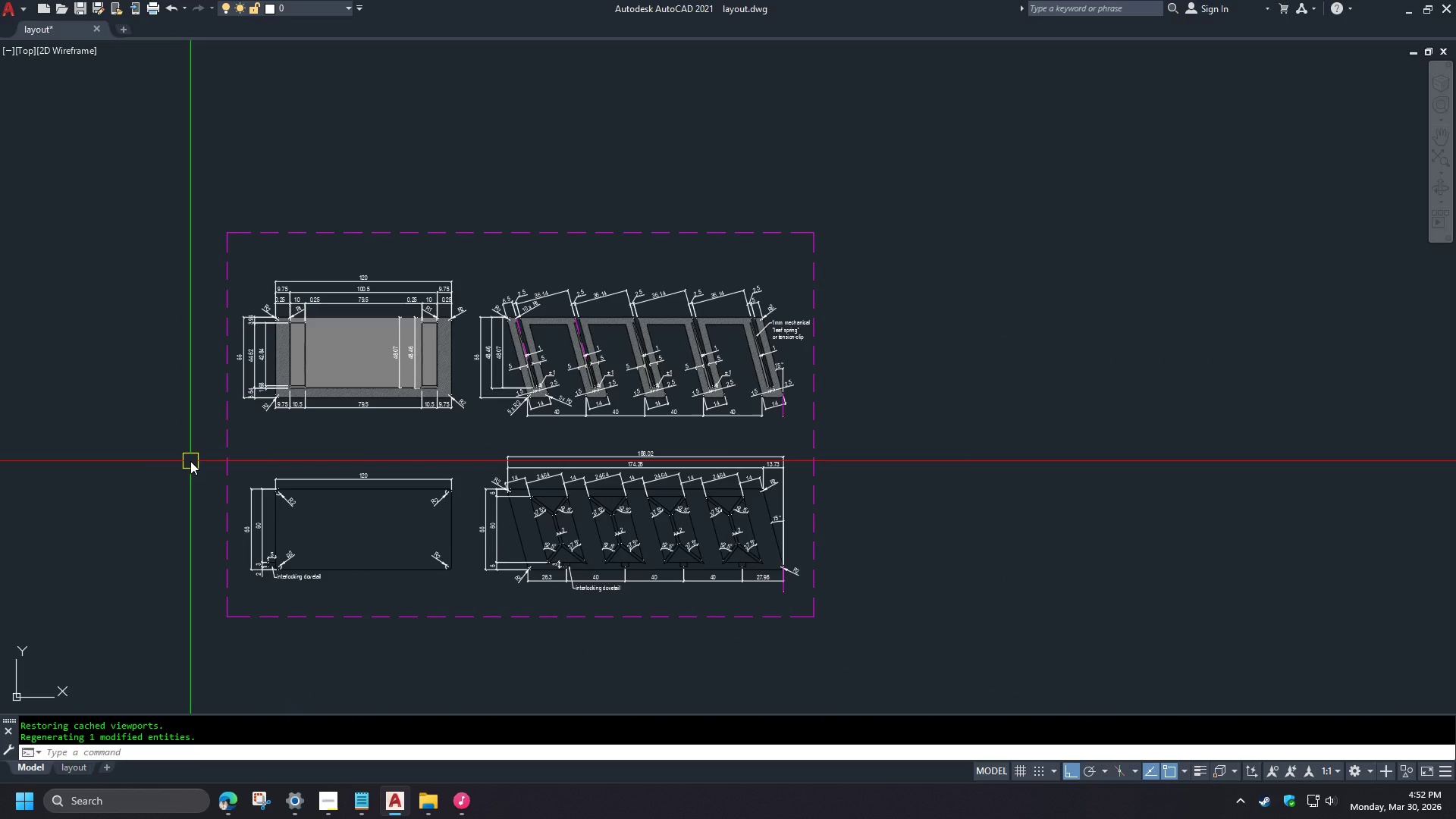 
scroll: coordinate [448, 604], scroll_direction: up, amount: 2.0
 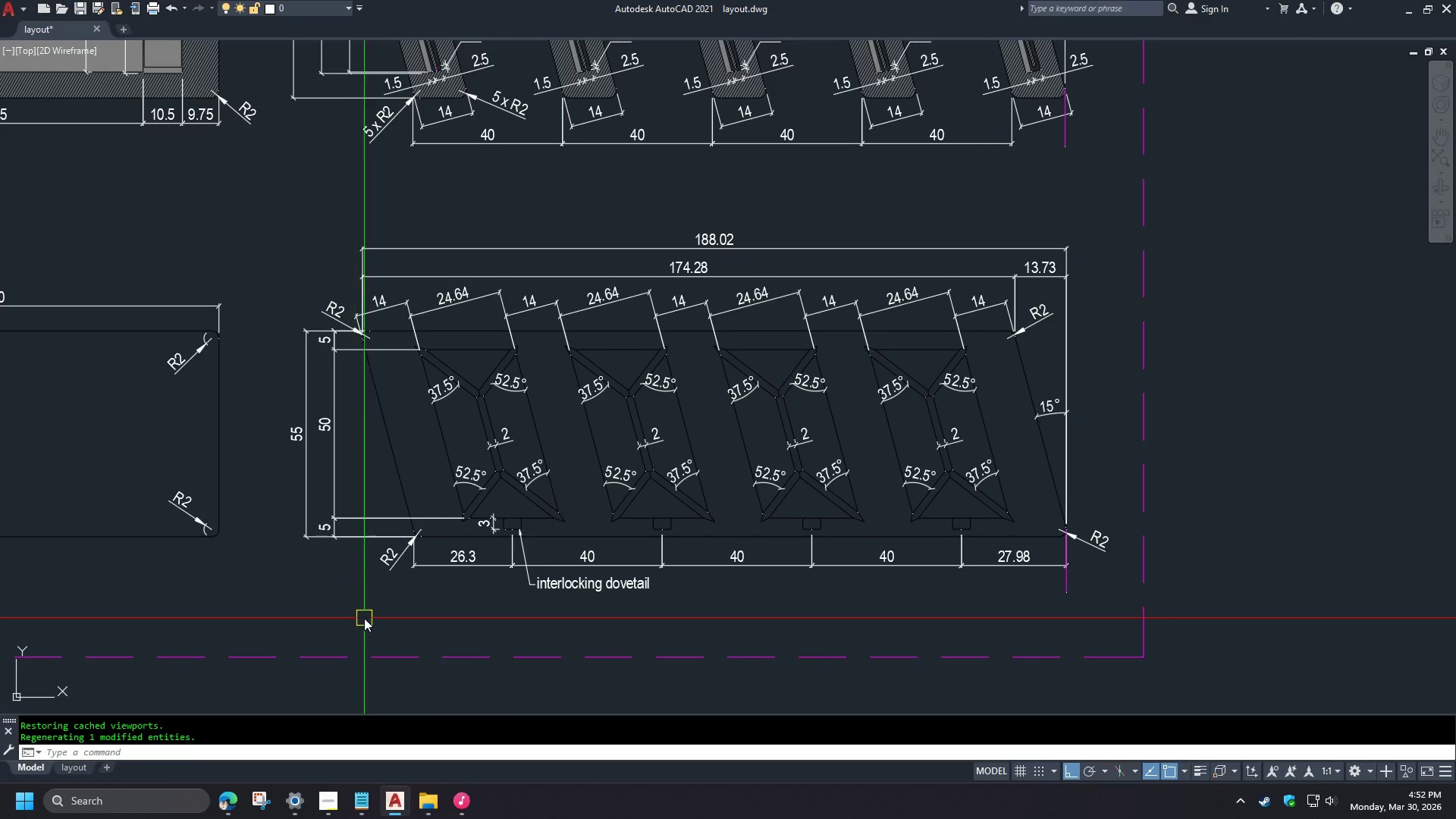 
scroll: coordinate [375, 608], scroll_direction: down, amount: 2.0
 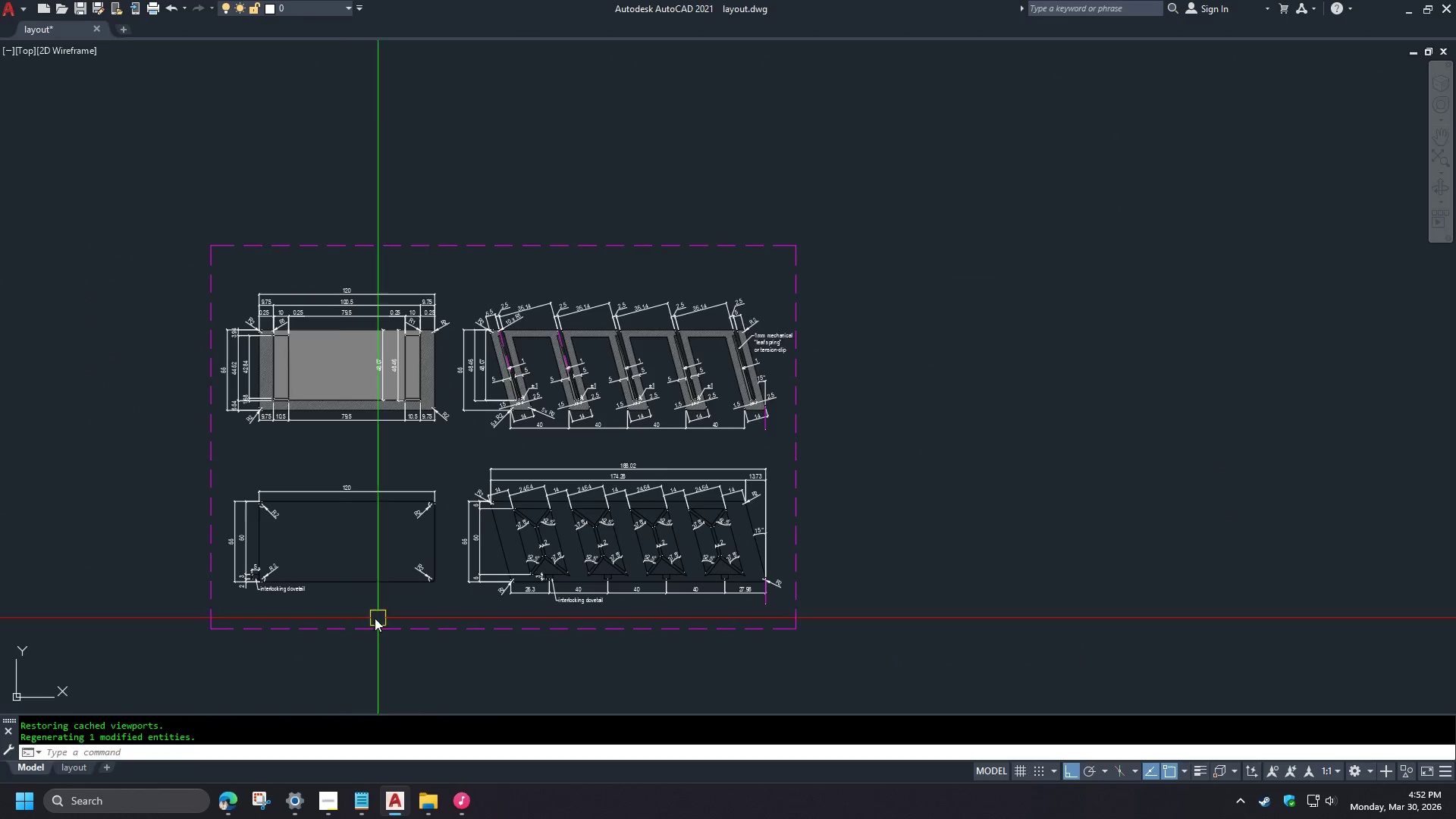 
scroll: coordinate [305, 602], scroll_direction: up, amount: 2.0
 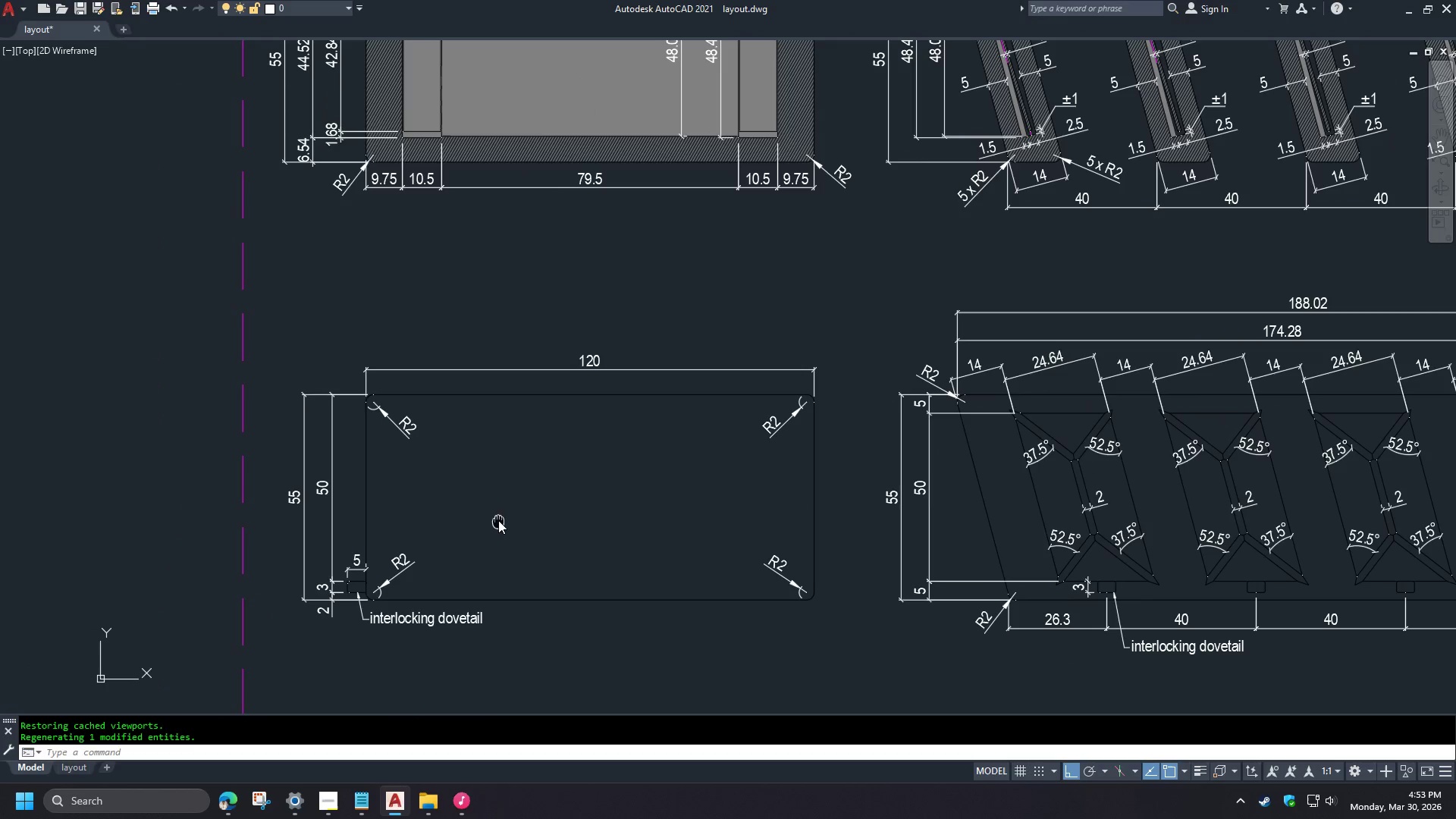 
wait(7.71)
 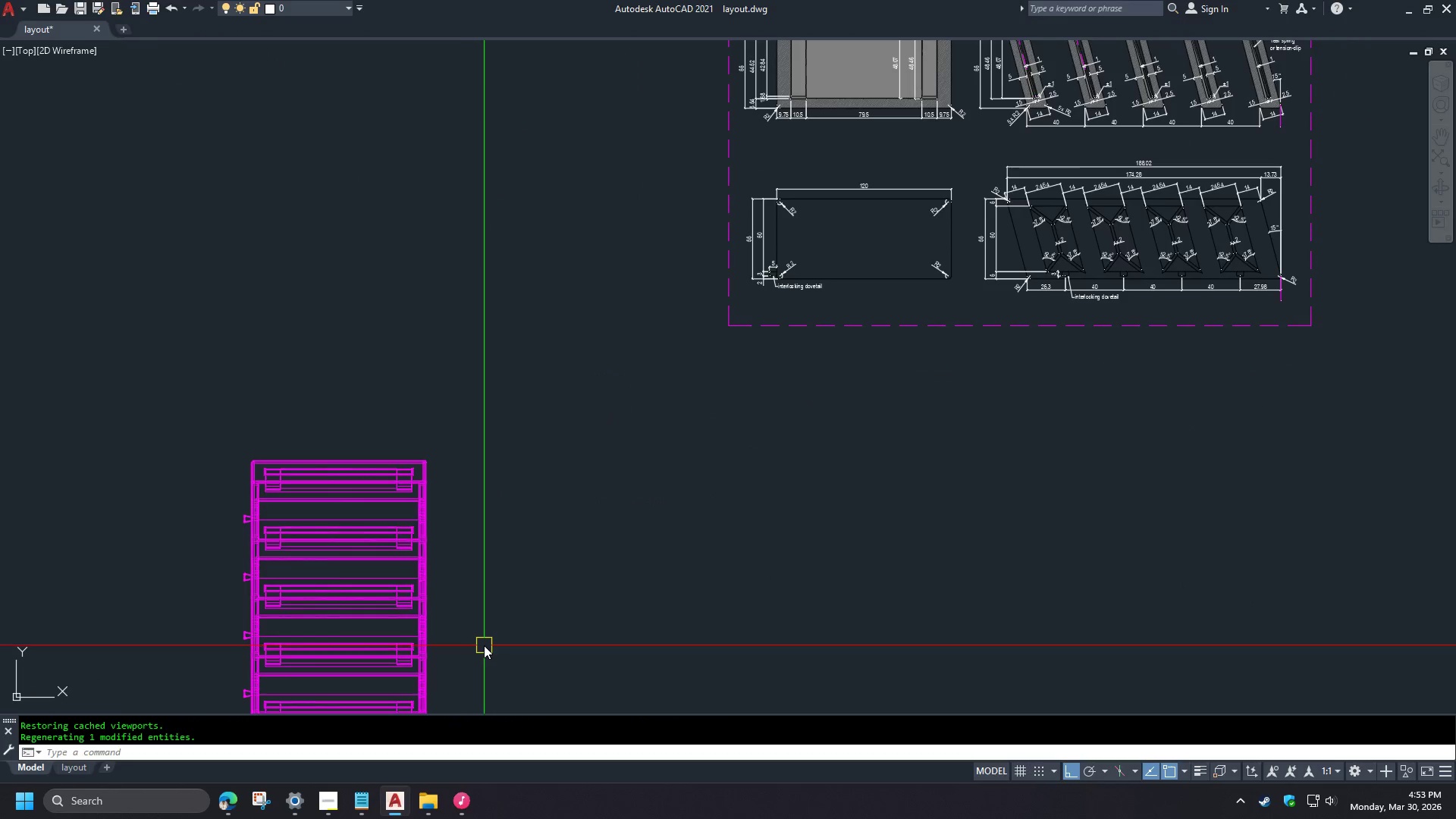 
type(re )
 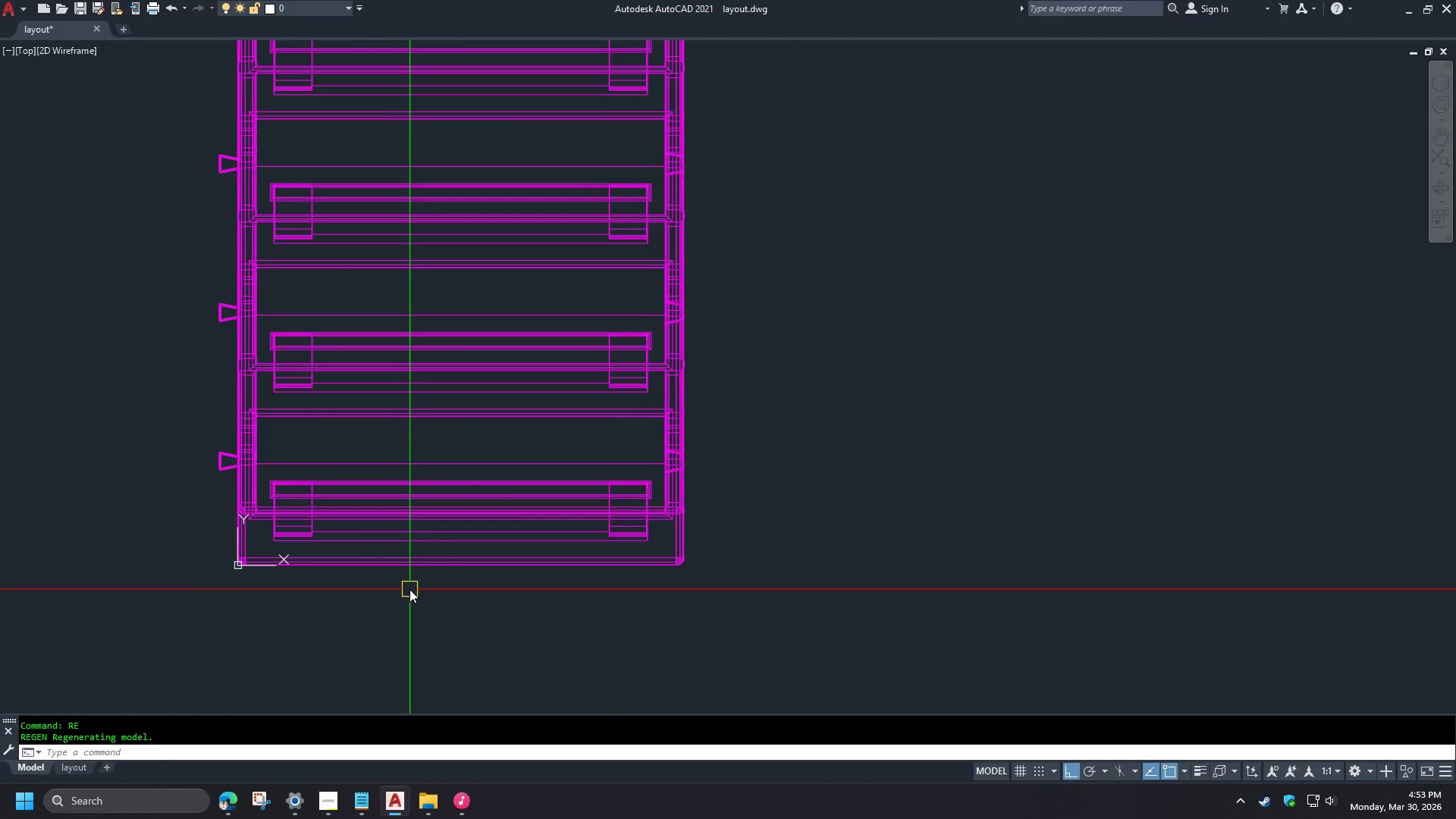 
scroll: coordinate [639, 487], scroll_direction: down, amount: 4.0
 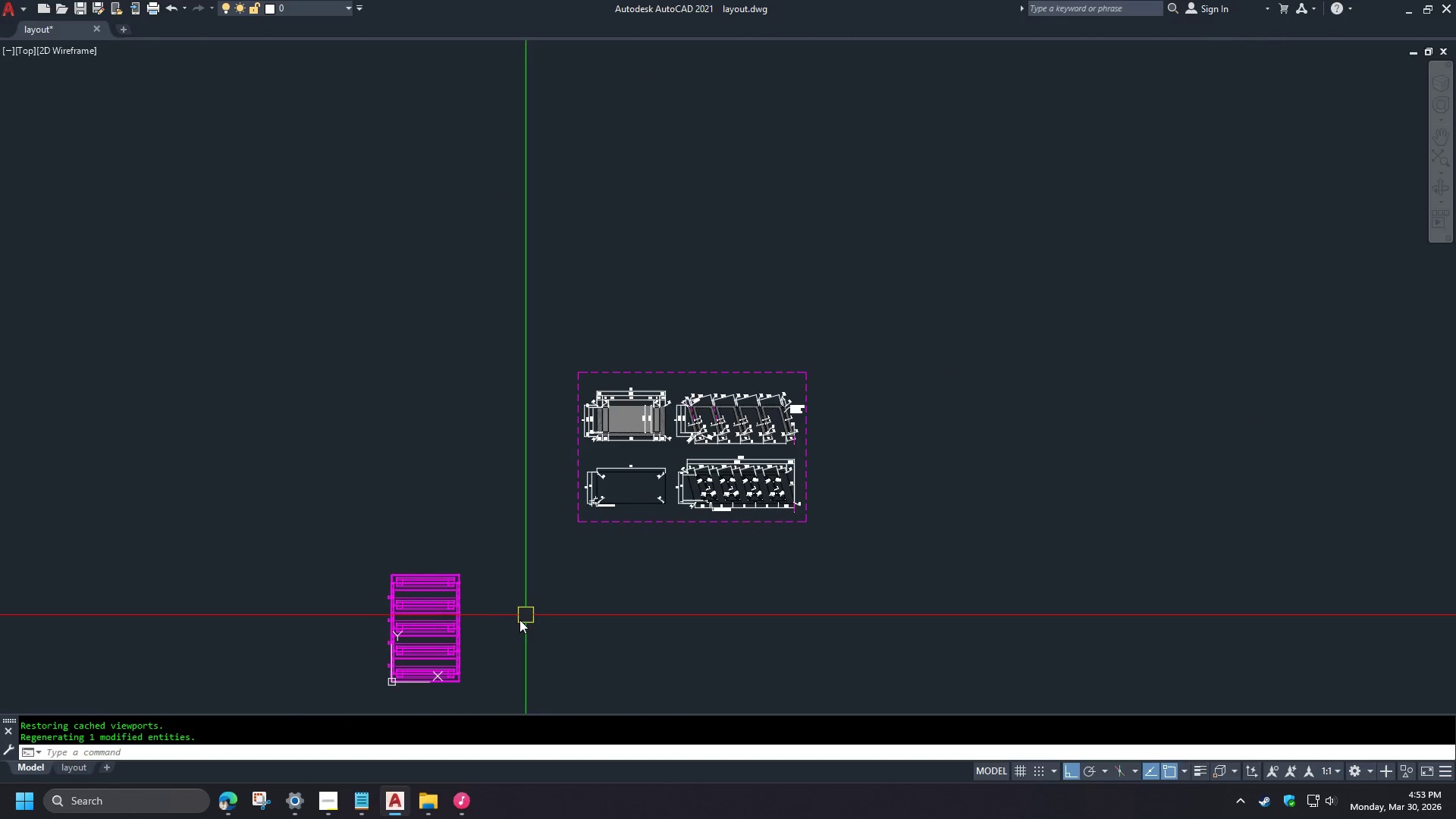 
scroll: coordinate [396, 612], scroll_direction: up, amount: 4.0
 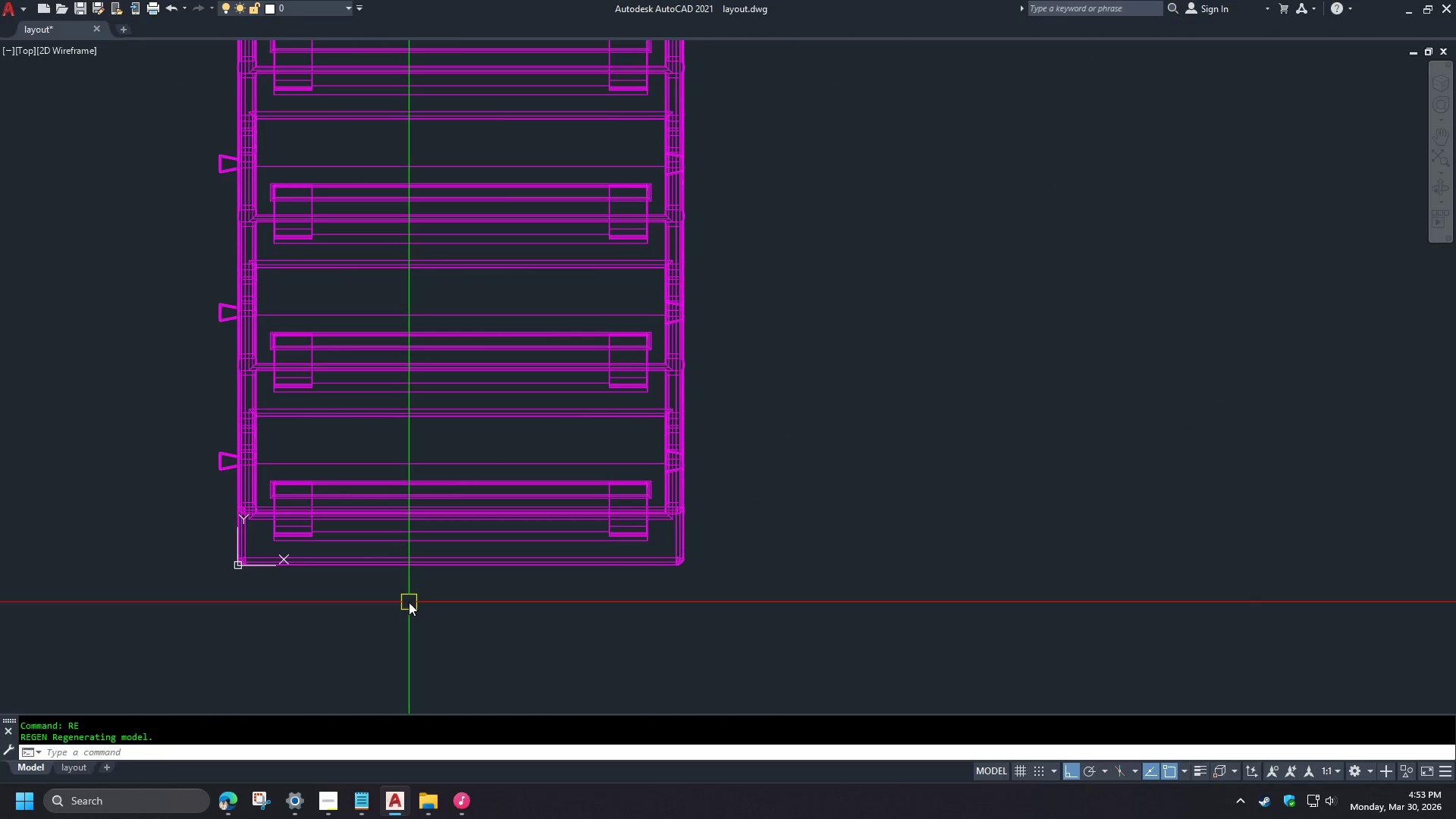 
type(fl )
 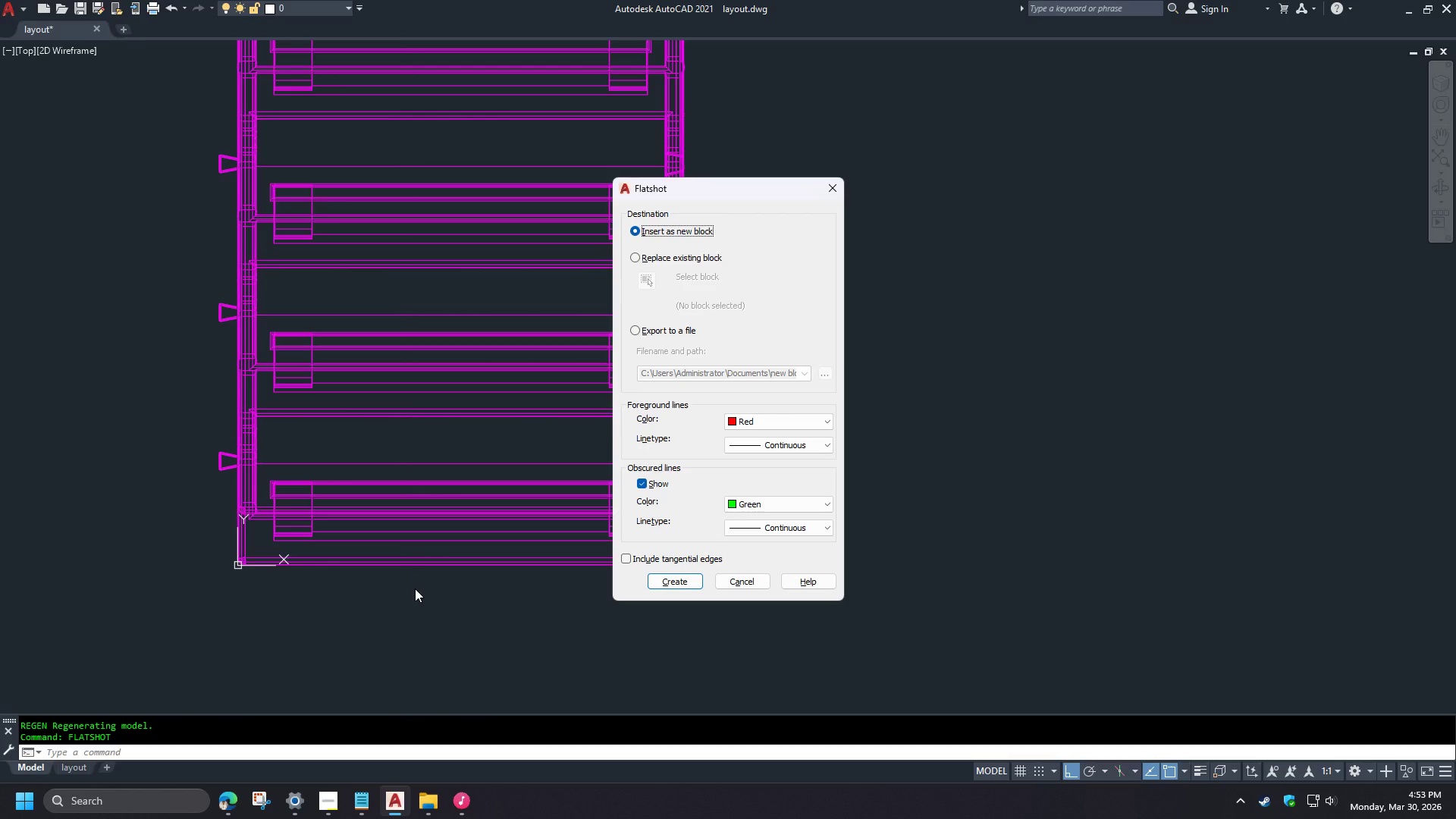 
left_click([337, 805])